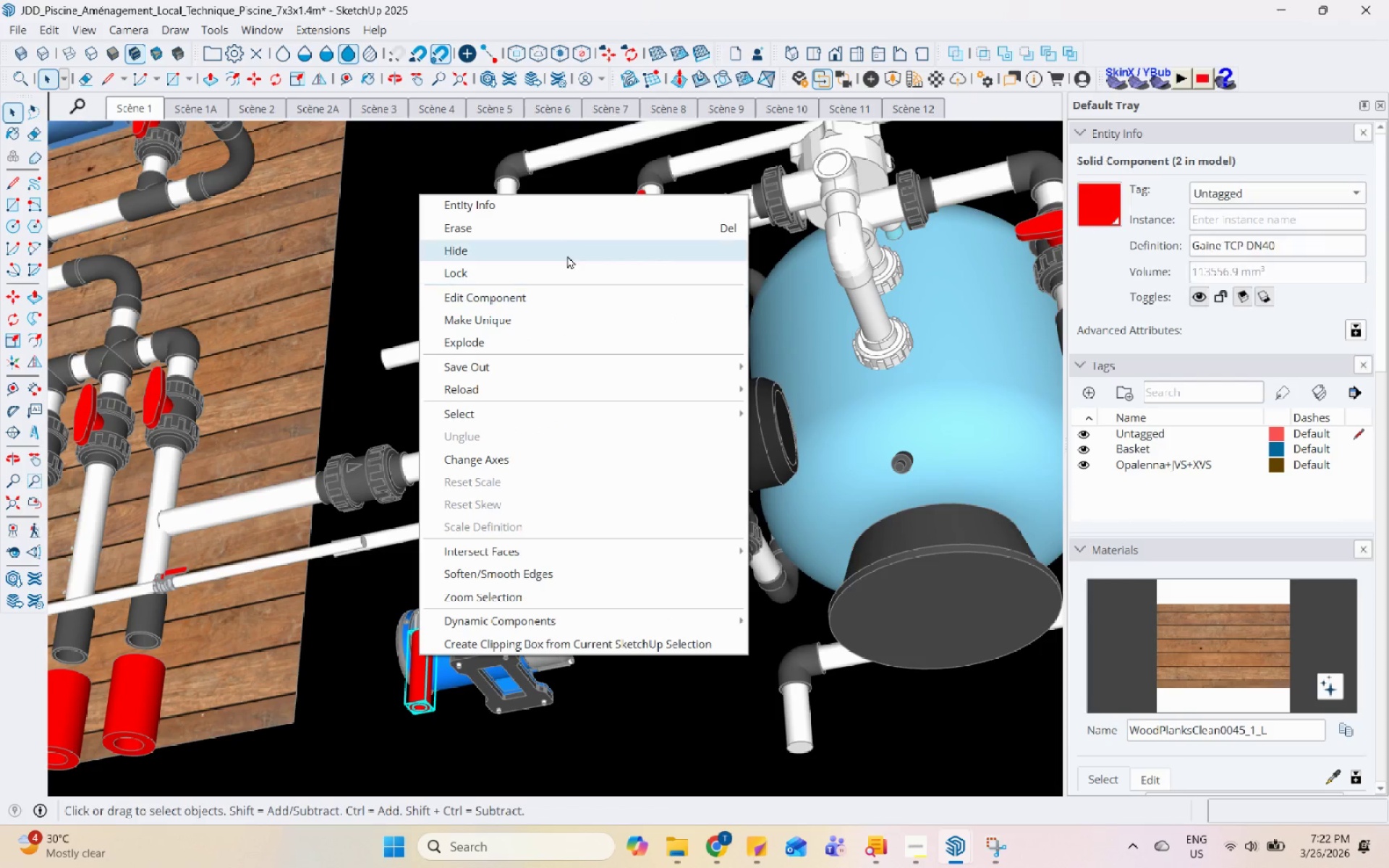 
left_click([567, 232])
 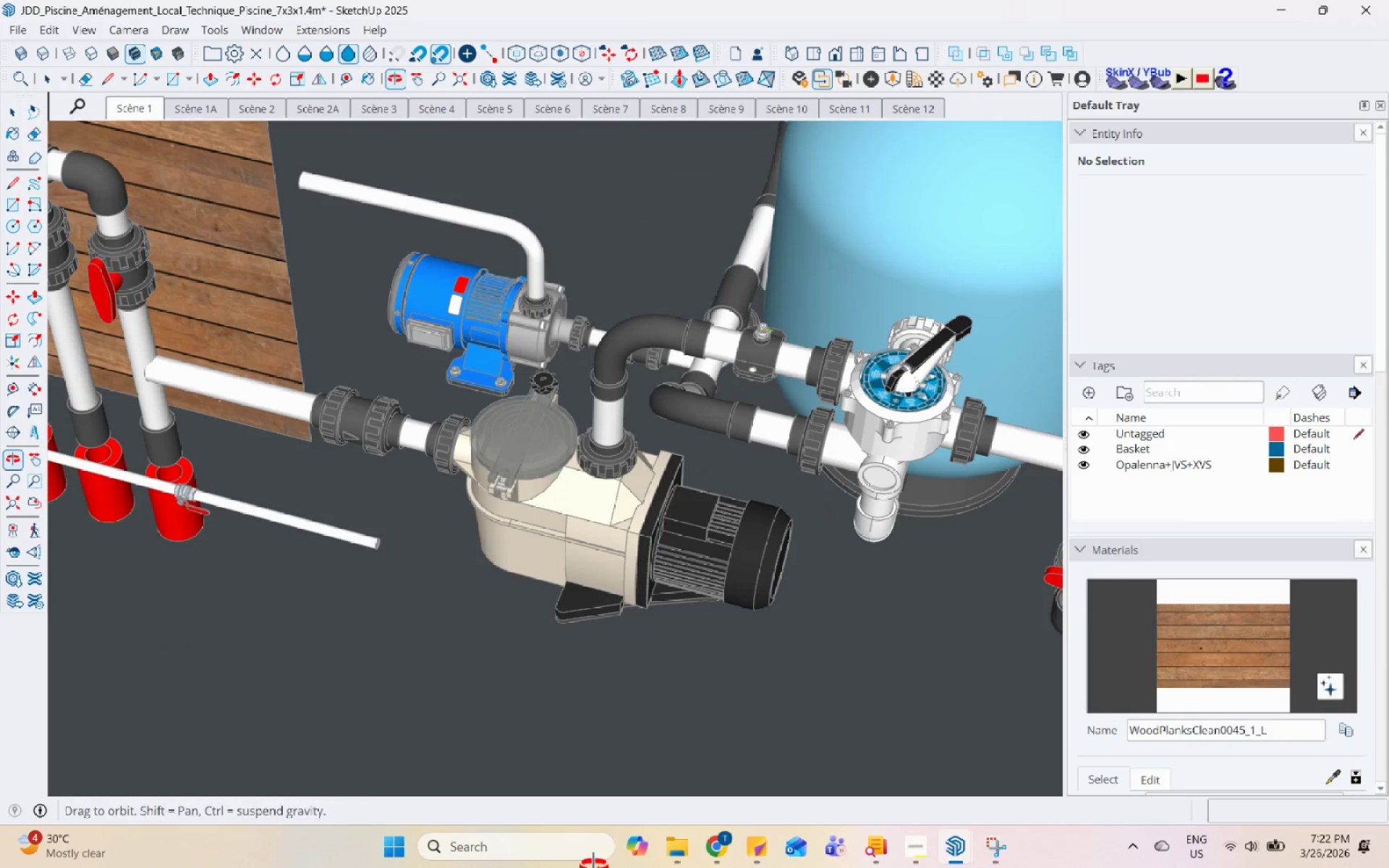 
scroll: coordinate [405, 266], scroll_direction: down, amount: 5.0
 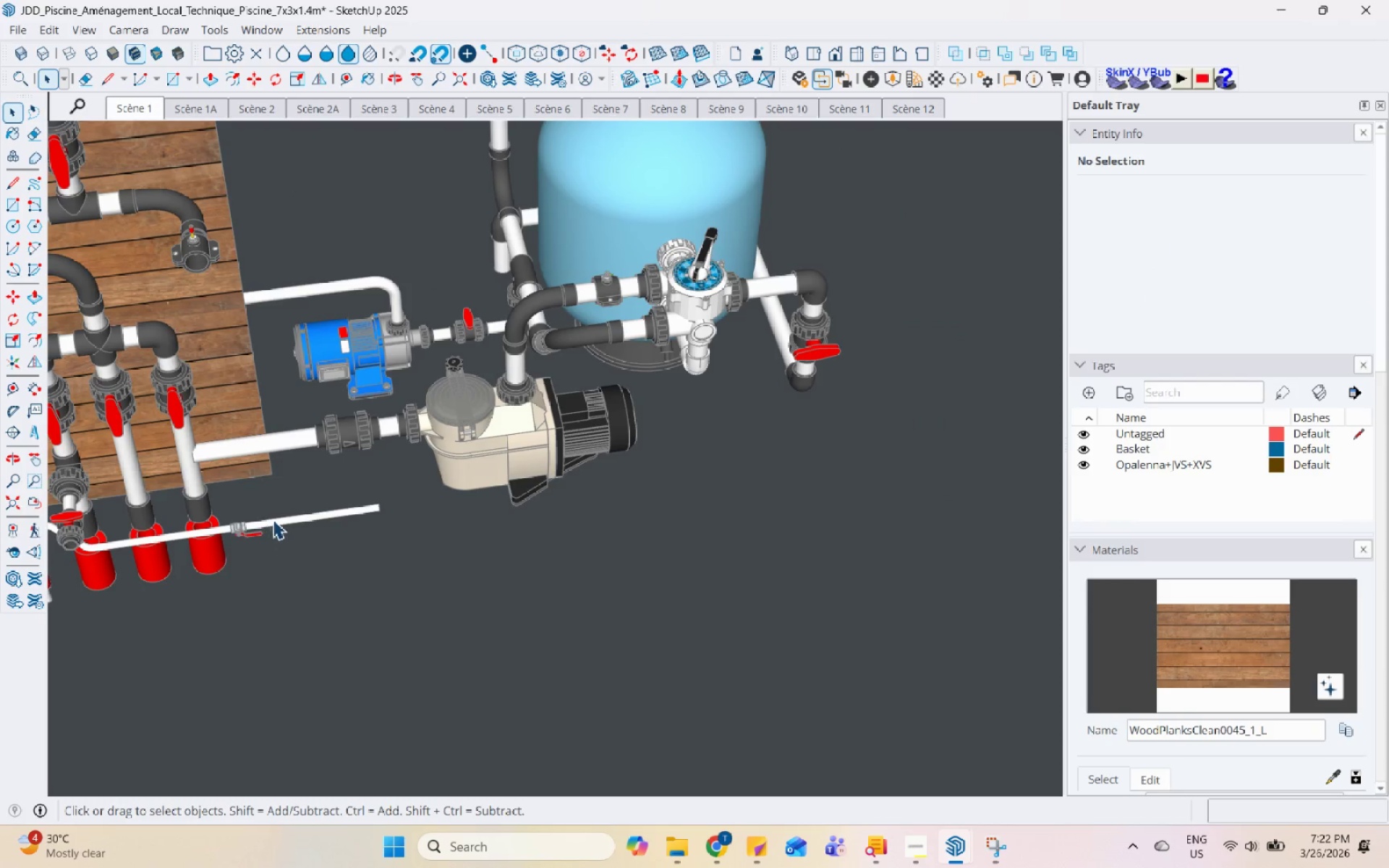 
left_click([282, 524])
 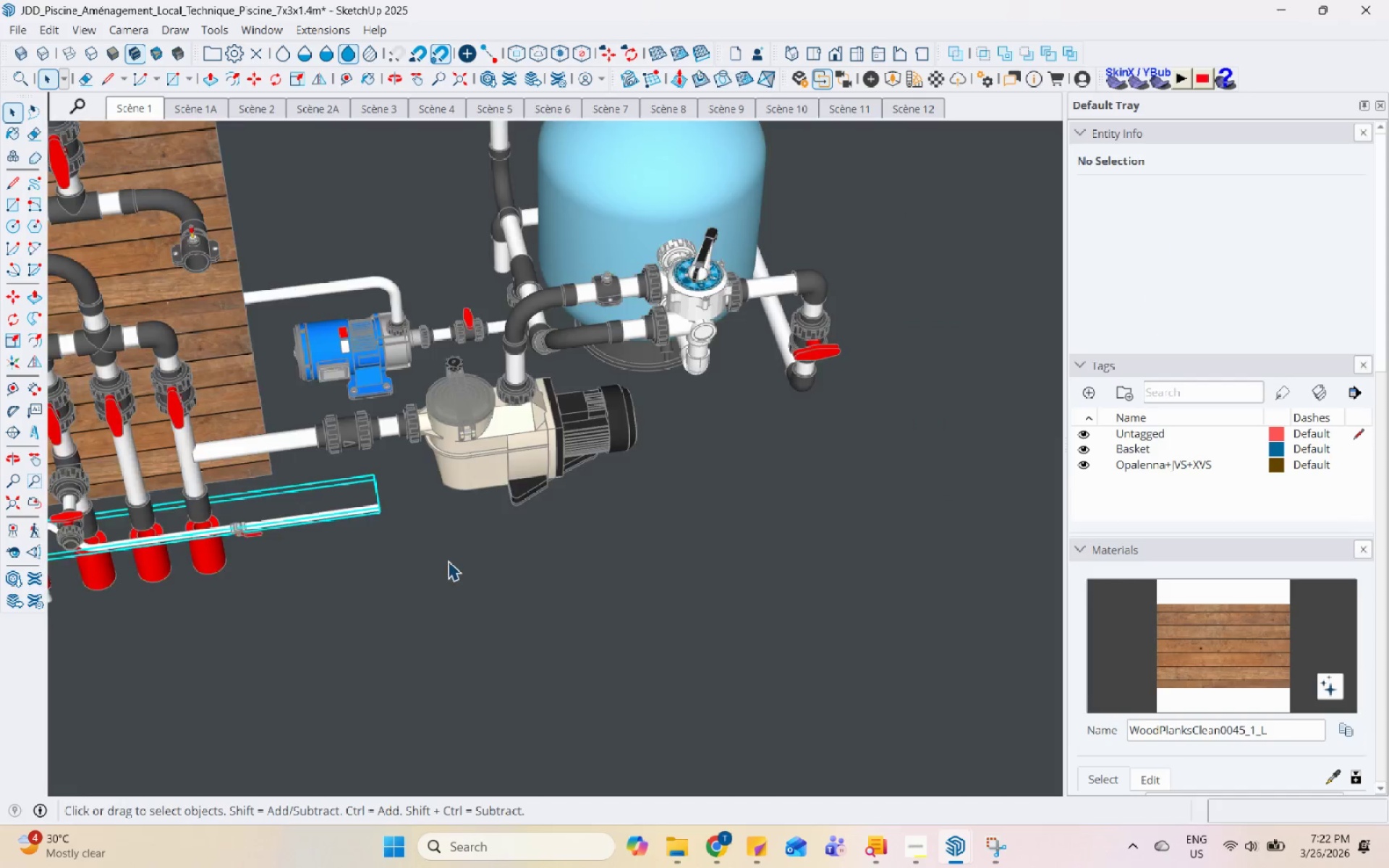 
scroll: coordinate [594, 613], scroll_direction: down, amount: 7.0
 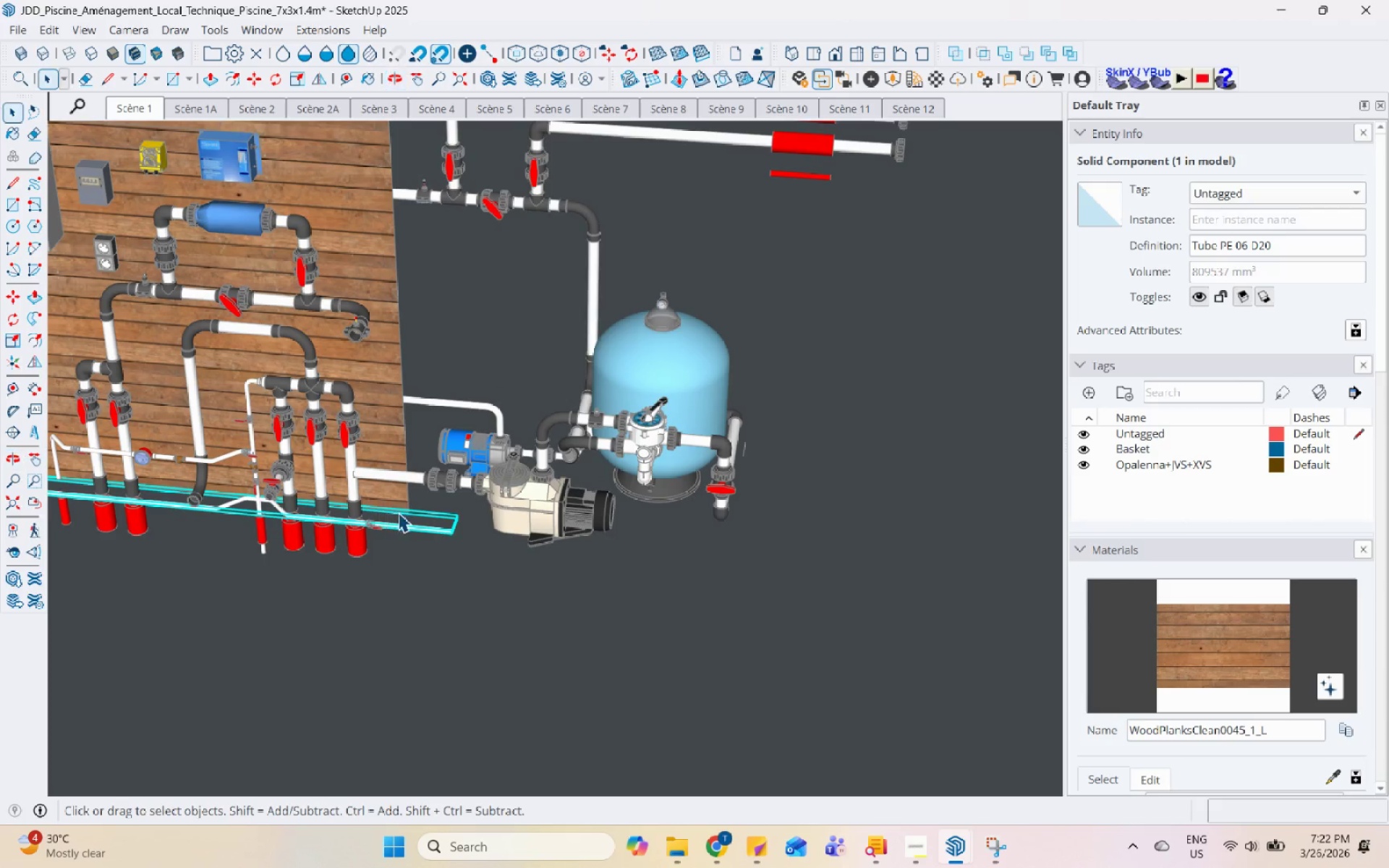 
right_click([410, 519])
 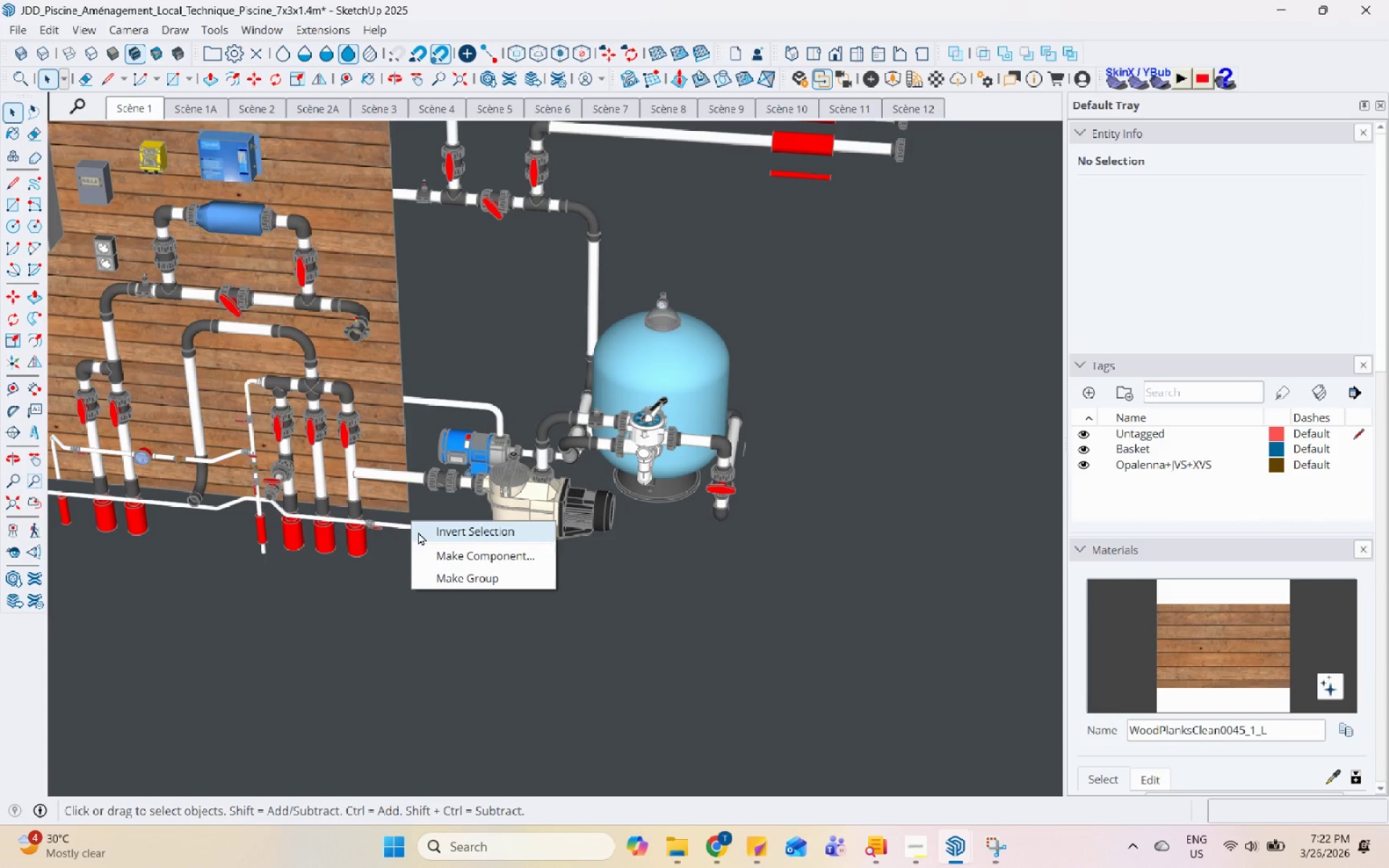 
left_click([388, 524])
 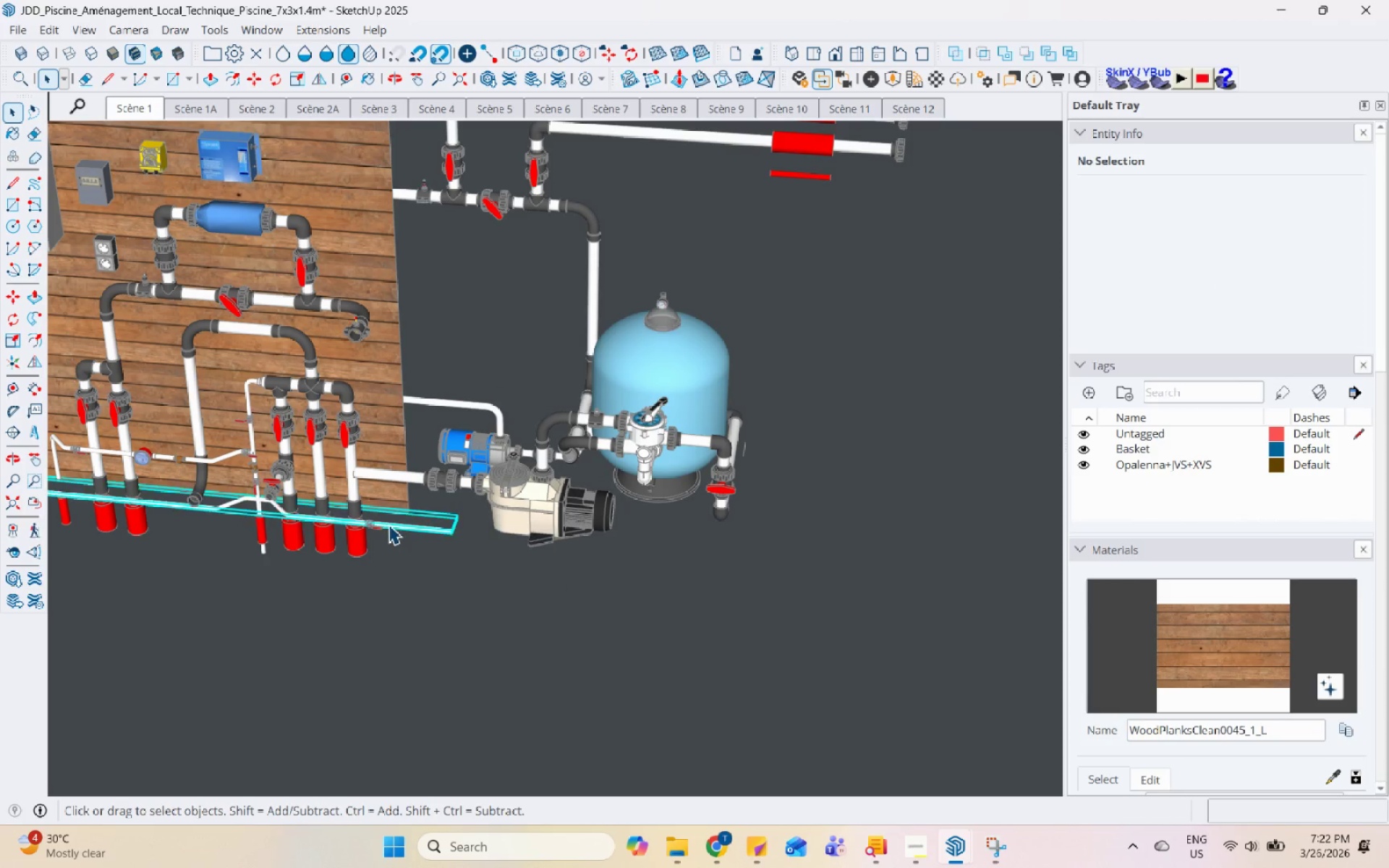 
right_click([388, 524])
 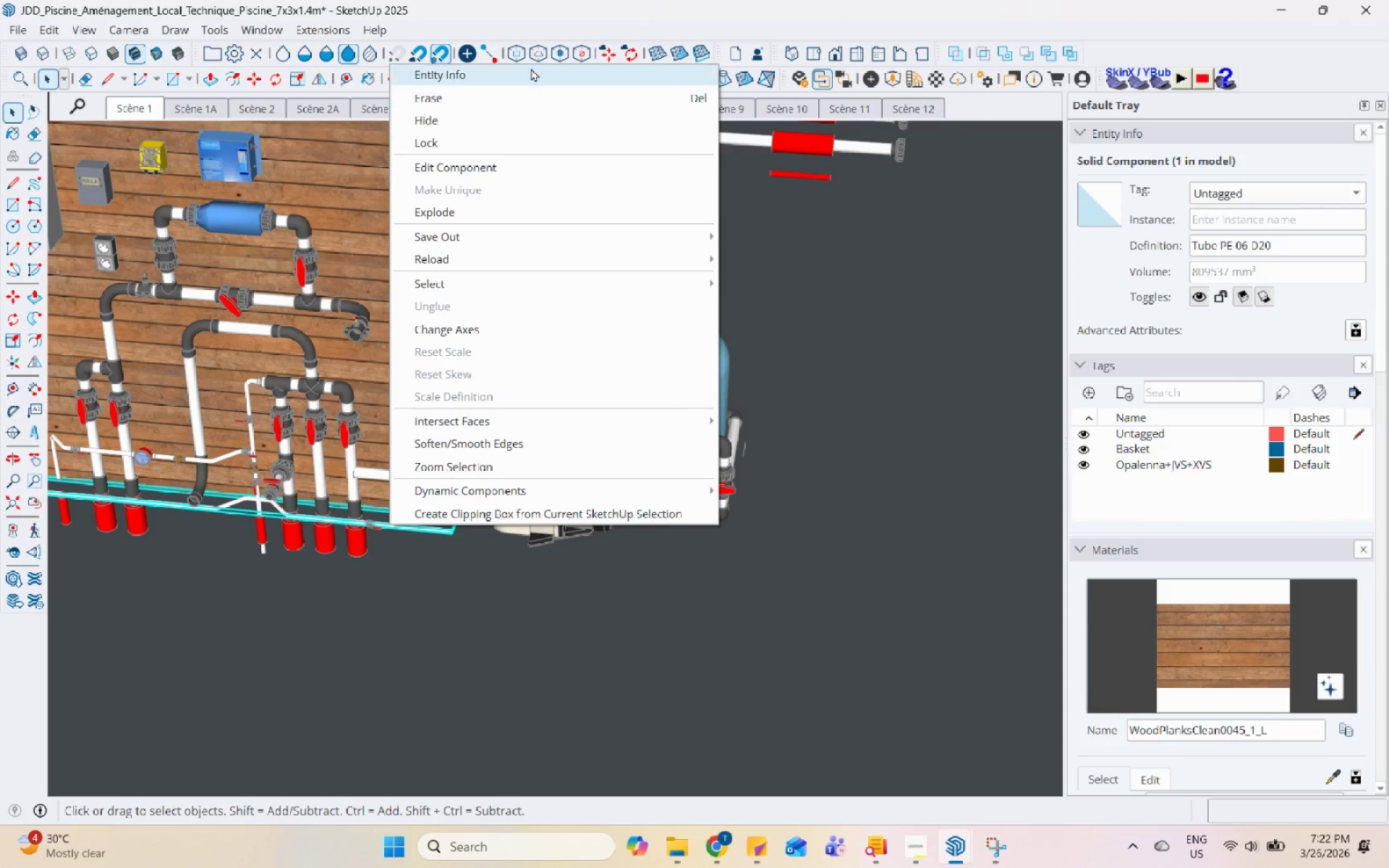 
left_click([531, 97])
 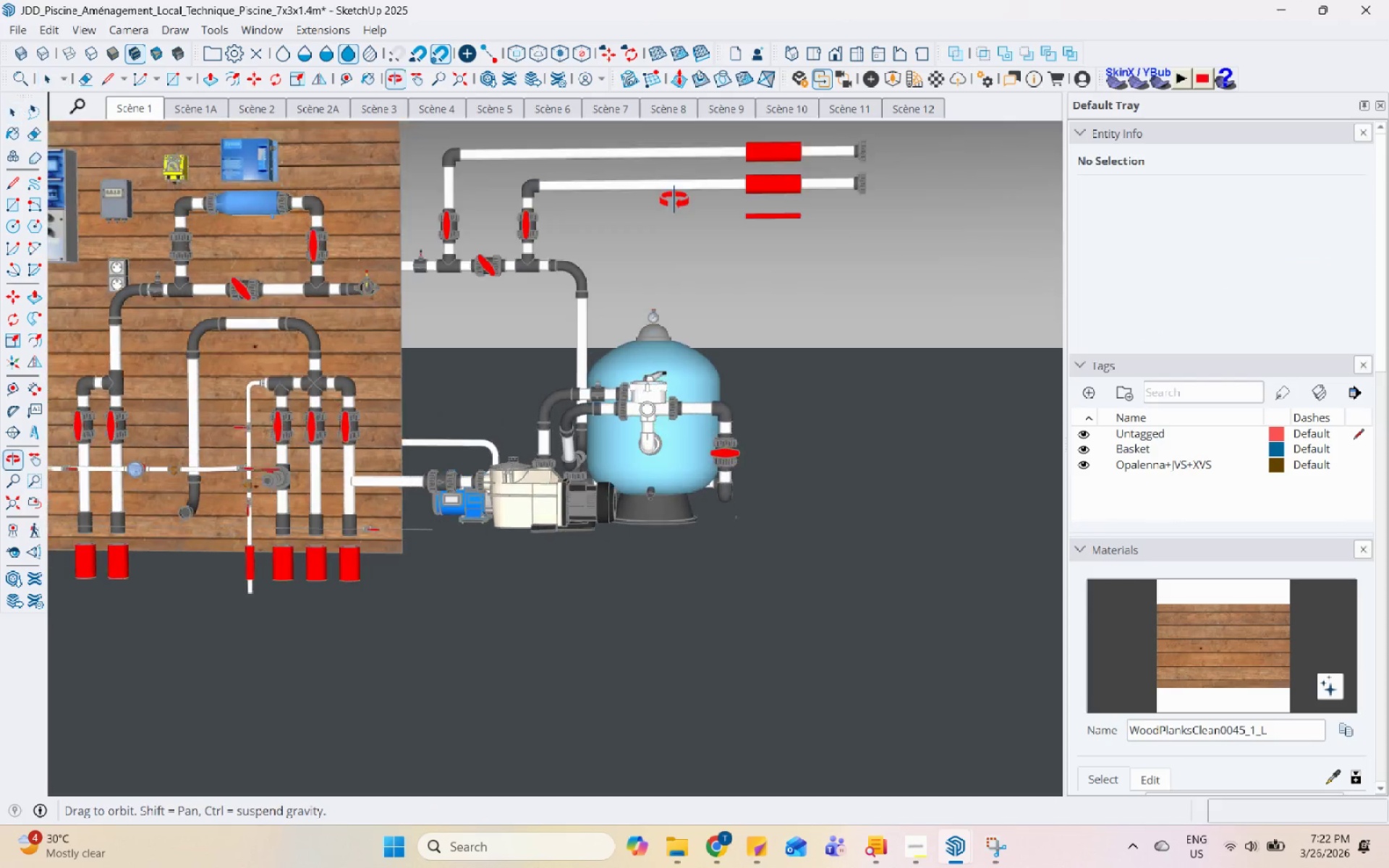 
scroll: coordinate [463, 493], scroll_direction: down, amount: 5.0
 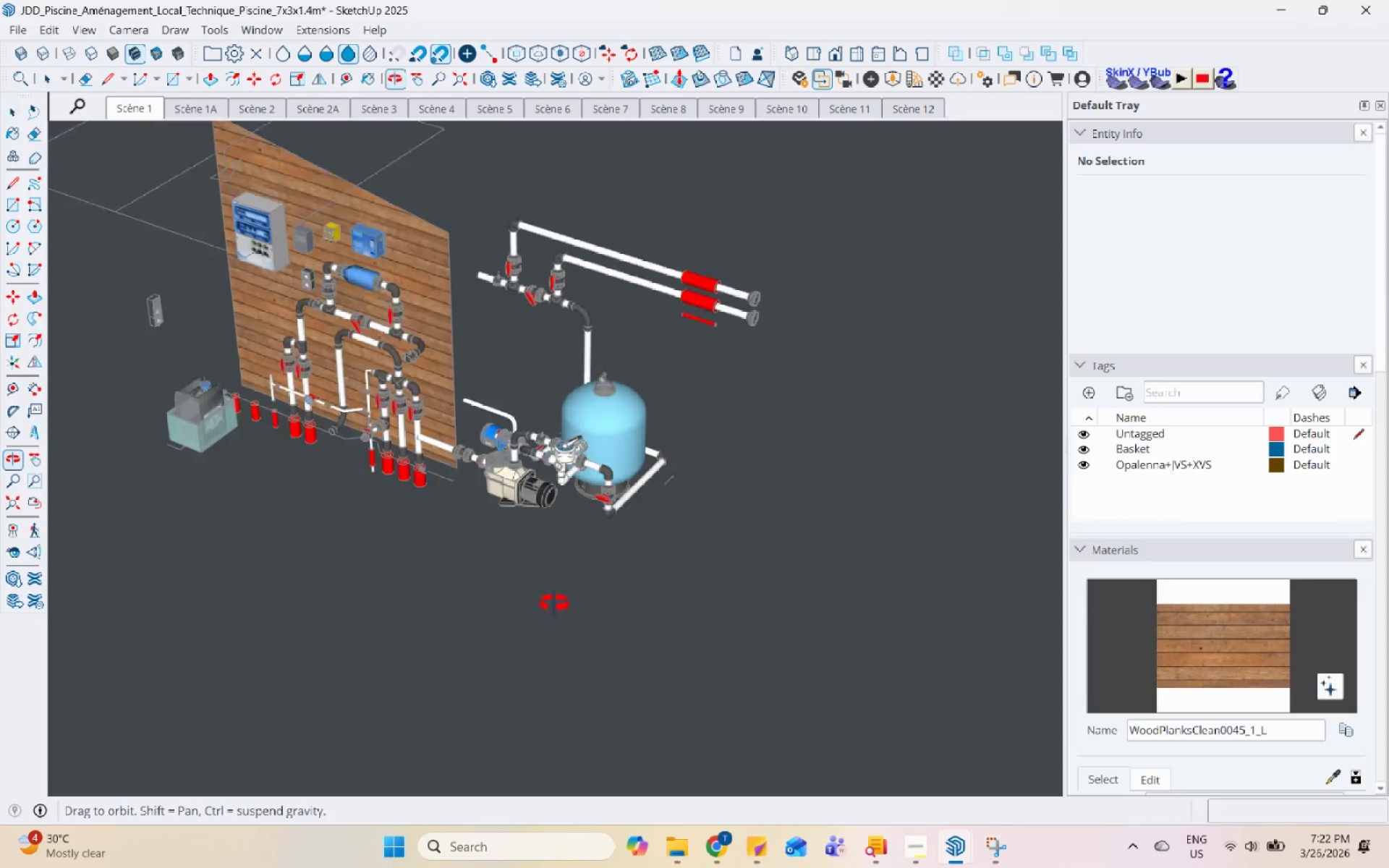 
scroll: coordinate [659, 311], scroll_direction: up, amount: 5.0
 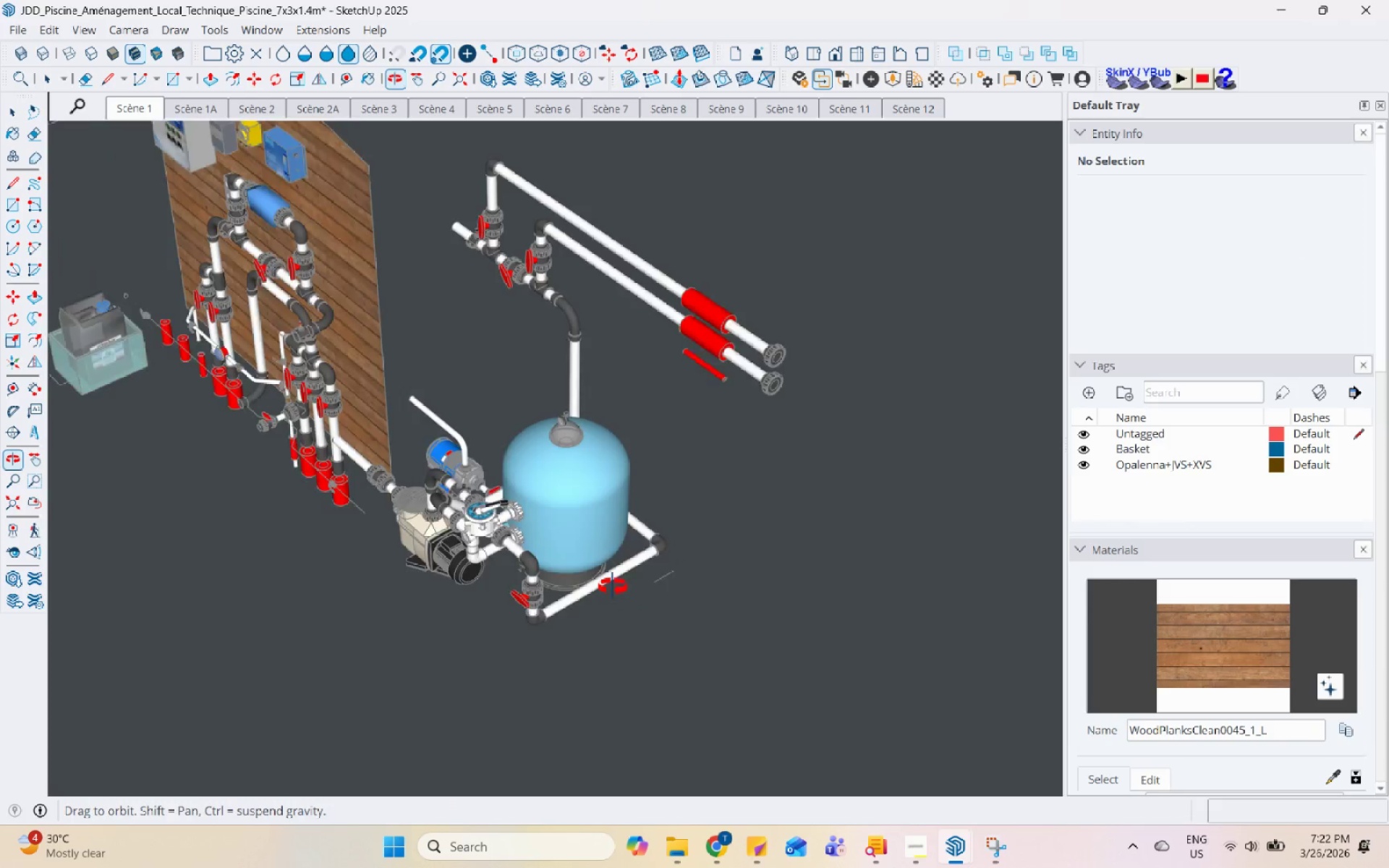 
left_click([656, 595])
 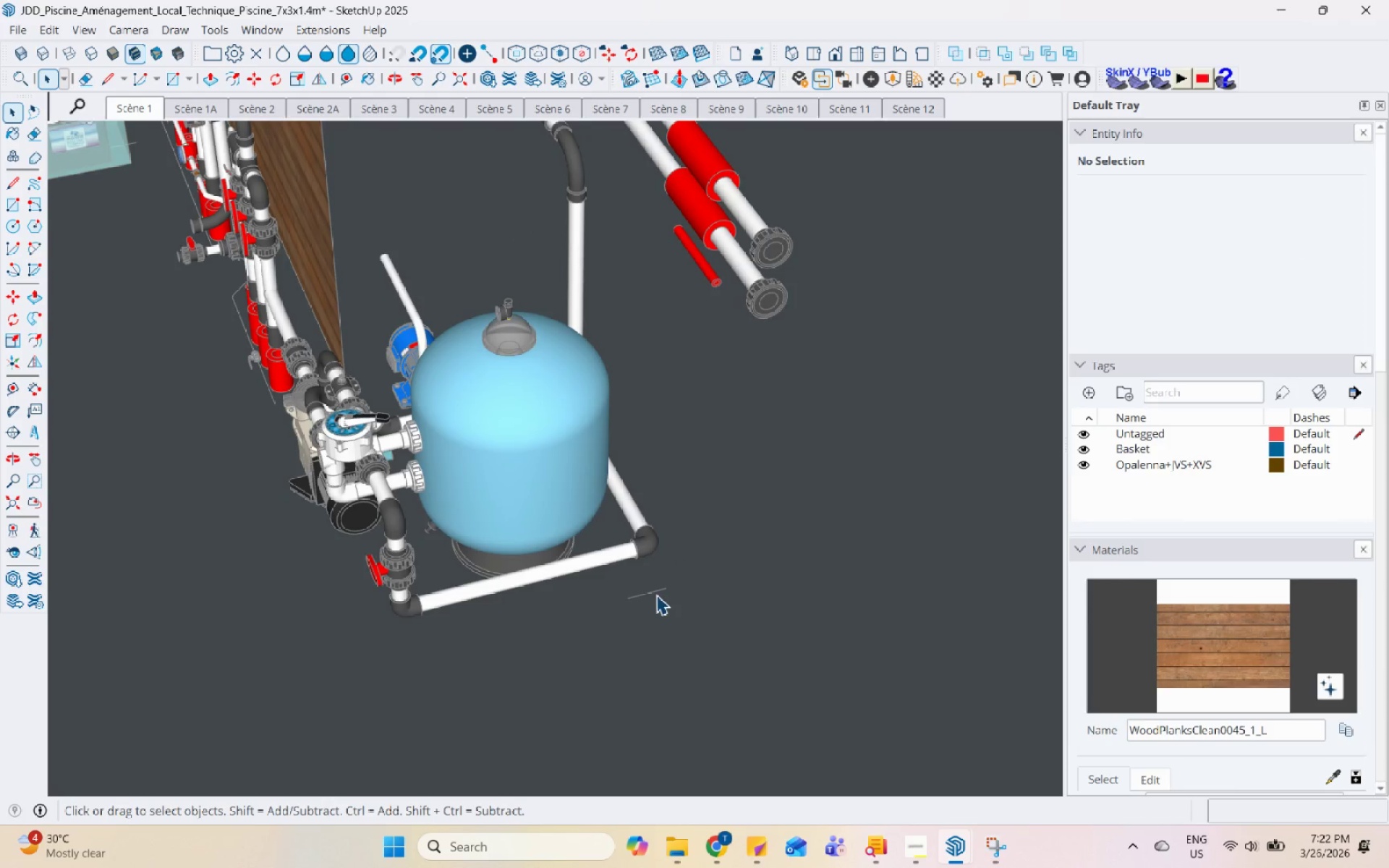 
scroll: coordinate [637, 613], scroll_direction: up, amount: 5.0
 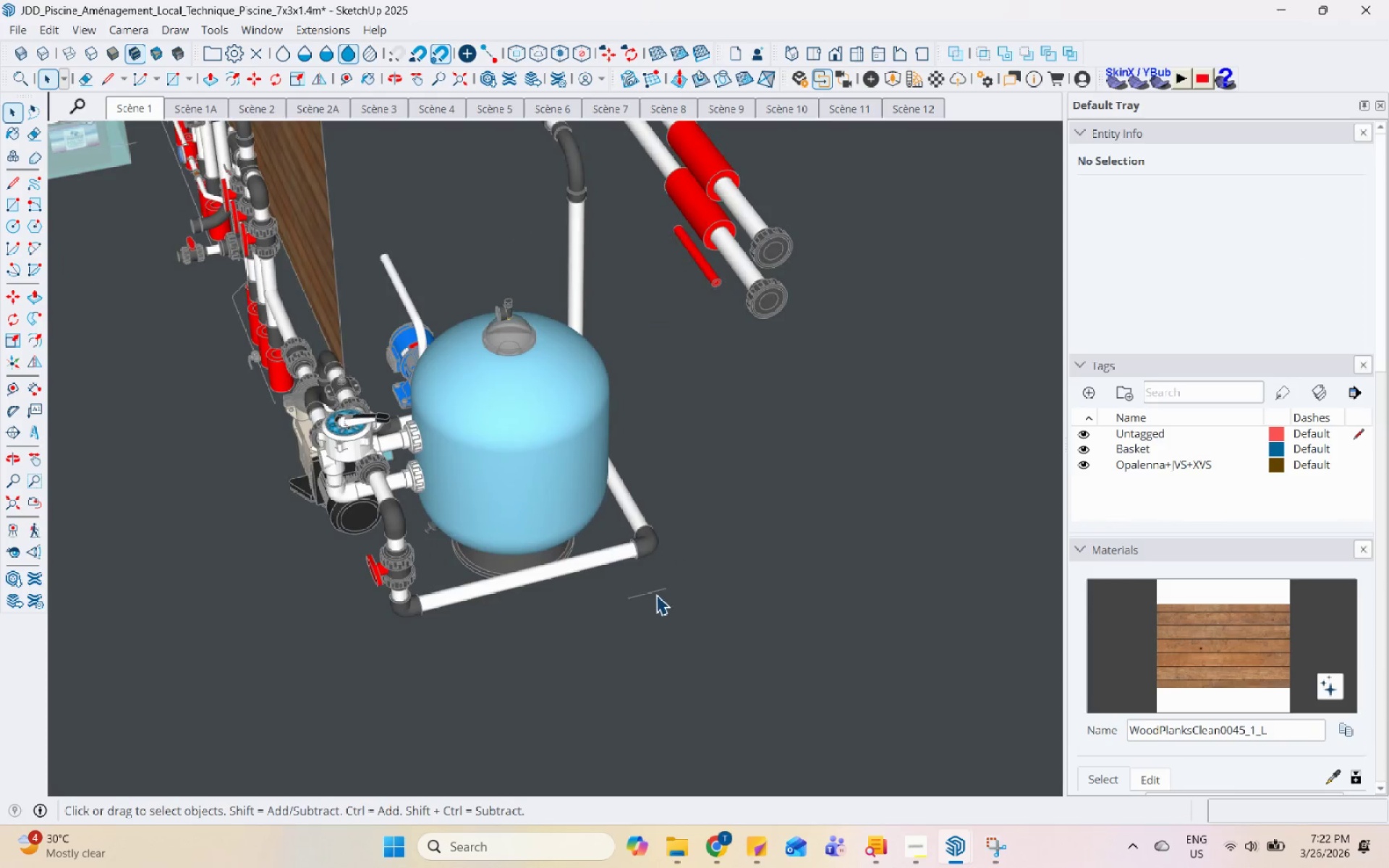 
right_click([656, 595])
 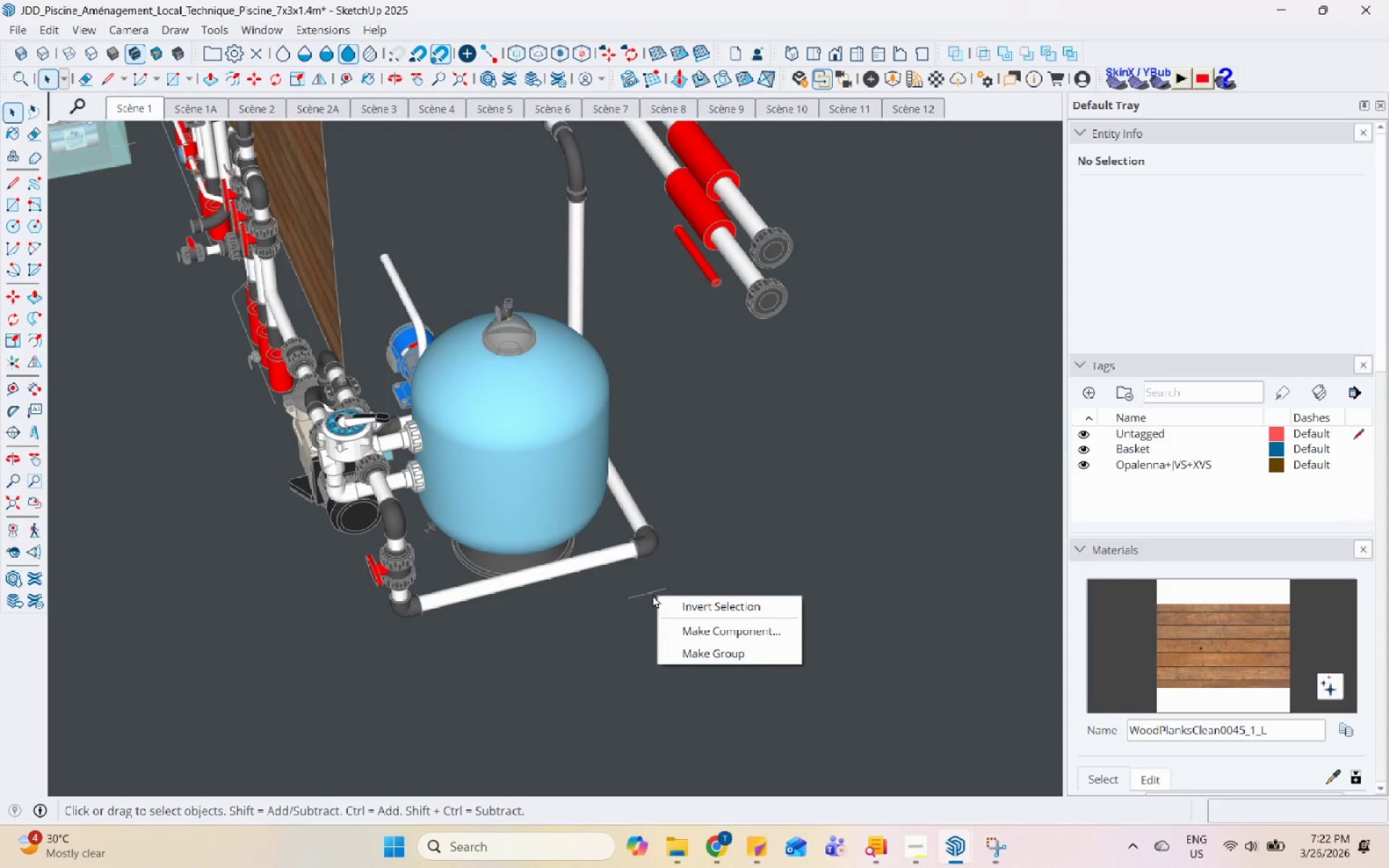 
left_click([650, 595])
 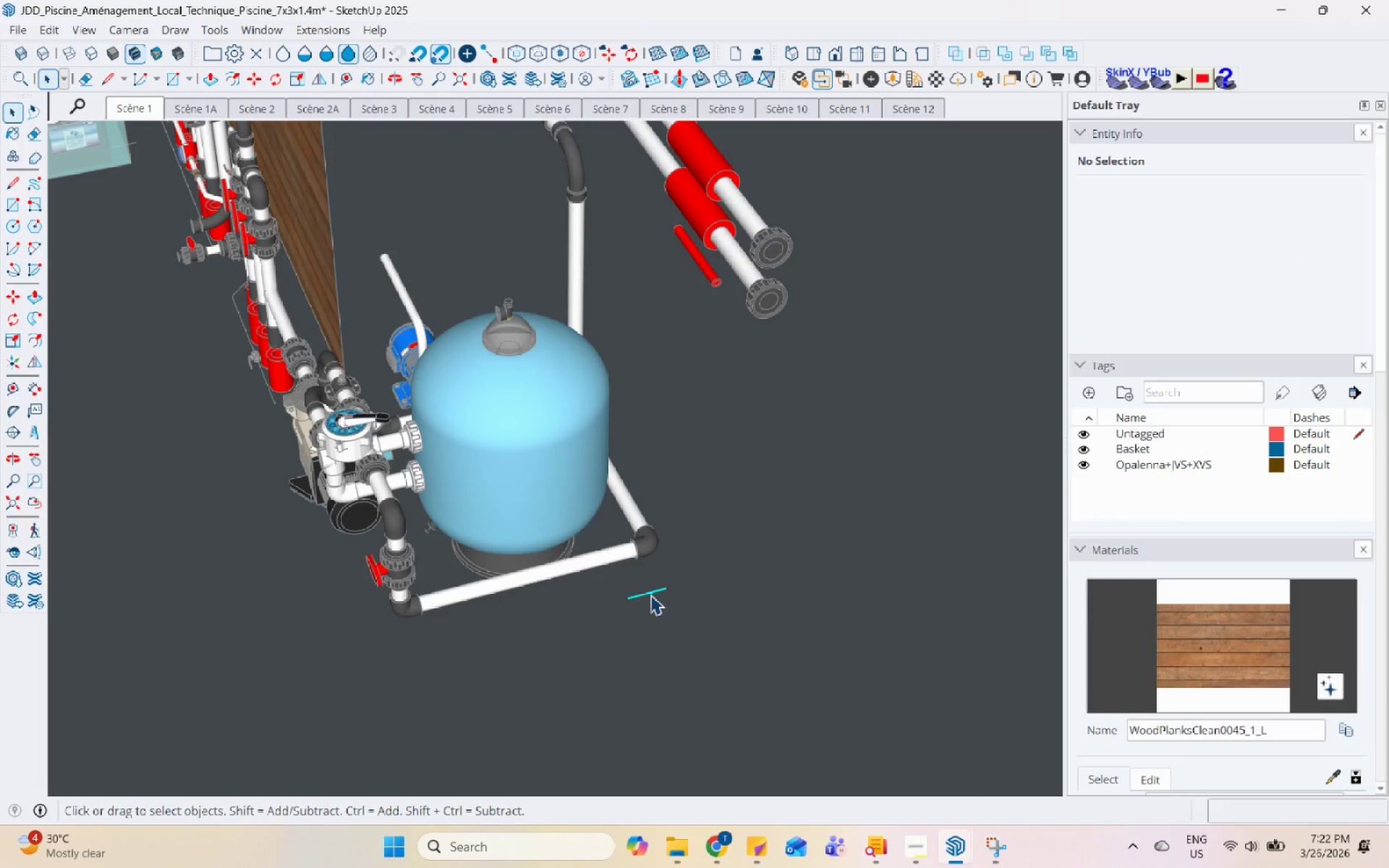 
right_click([650, 595])
 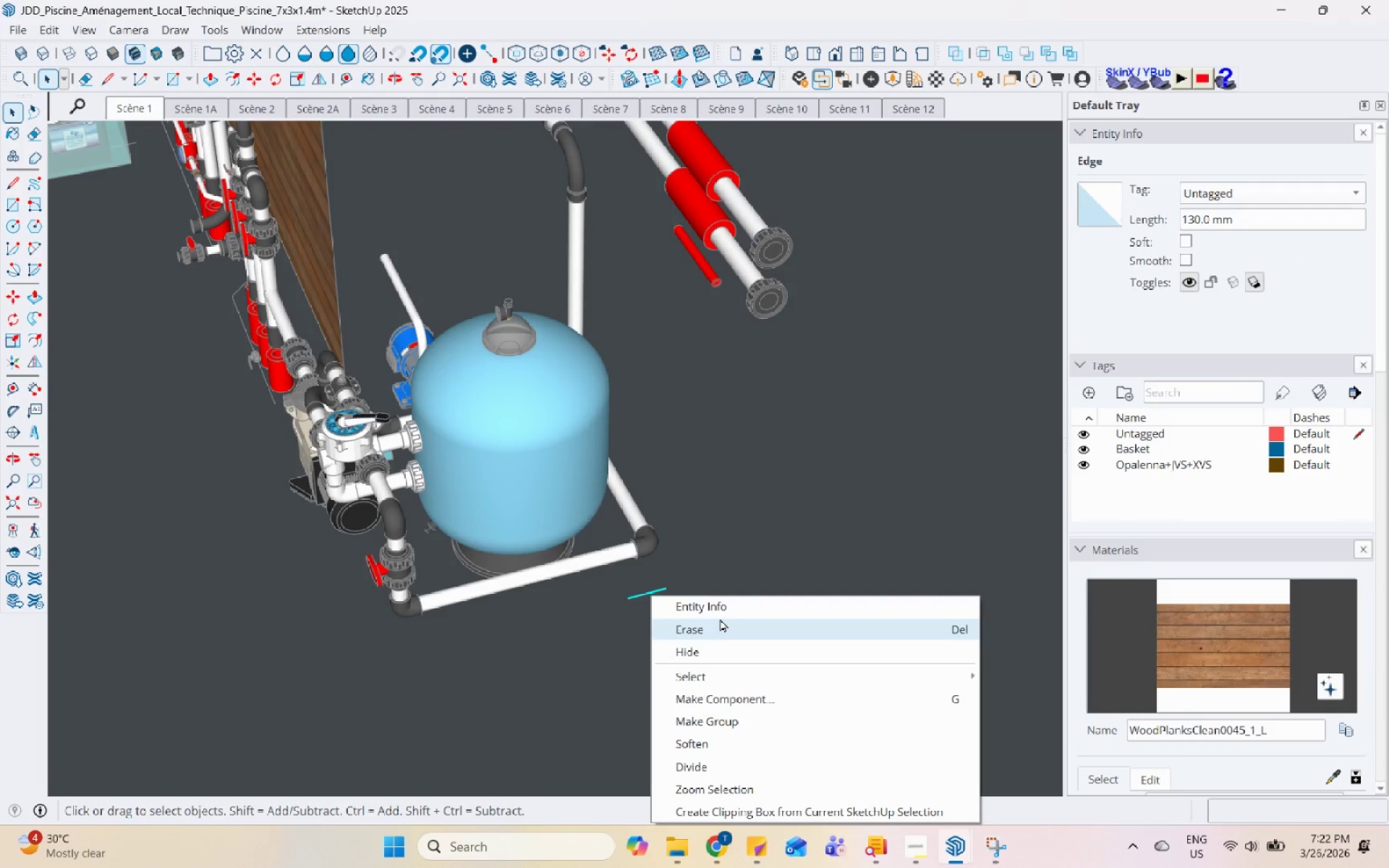 
left_click([720, 618])
 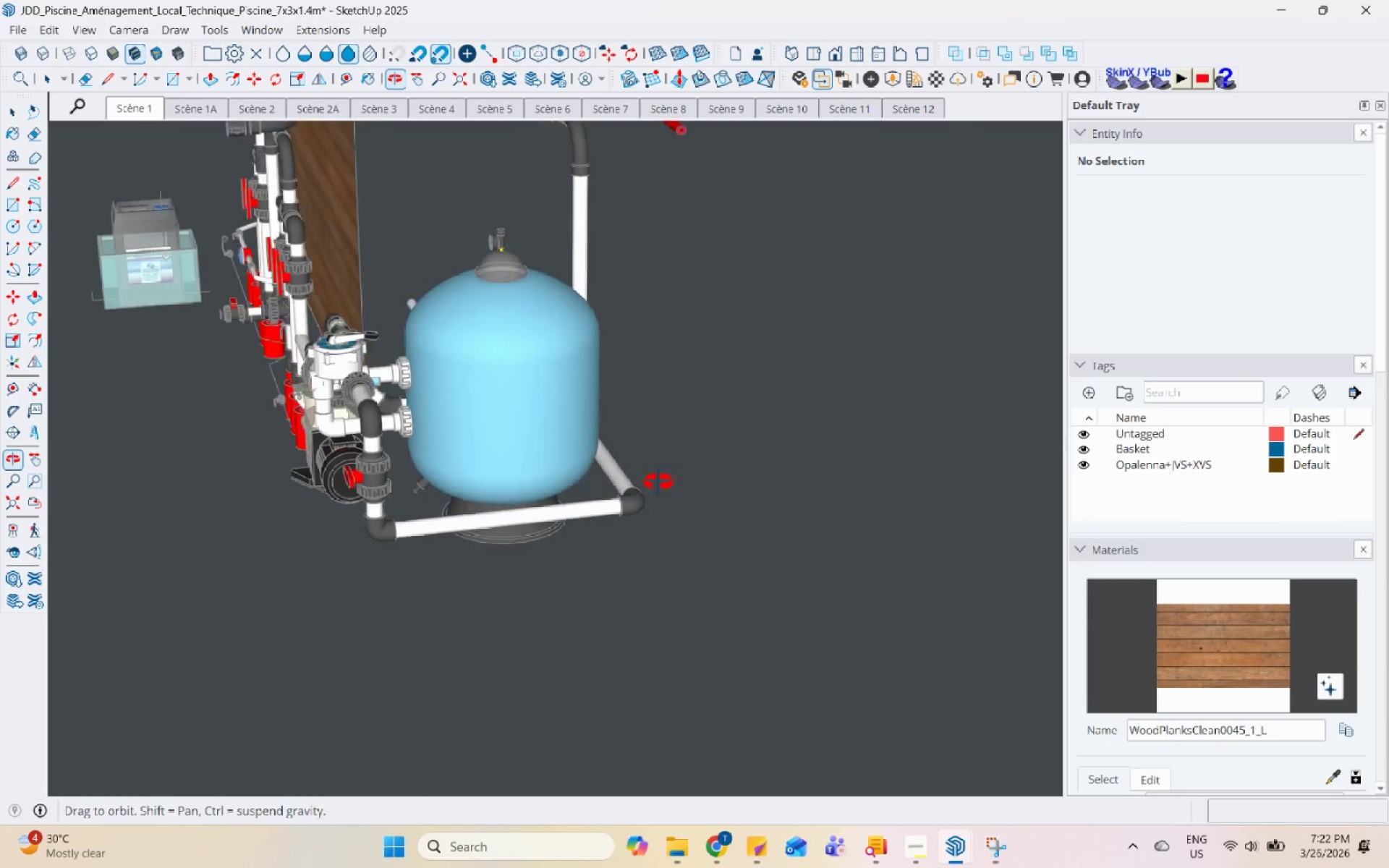 
scroll: coordinate [737, 678], scroll_direction: down, amount: 6.0
 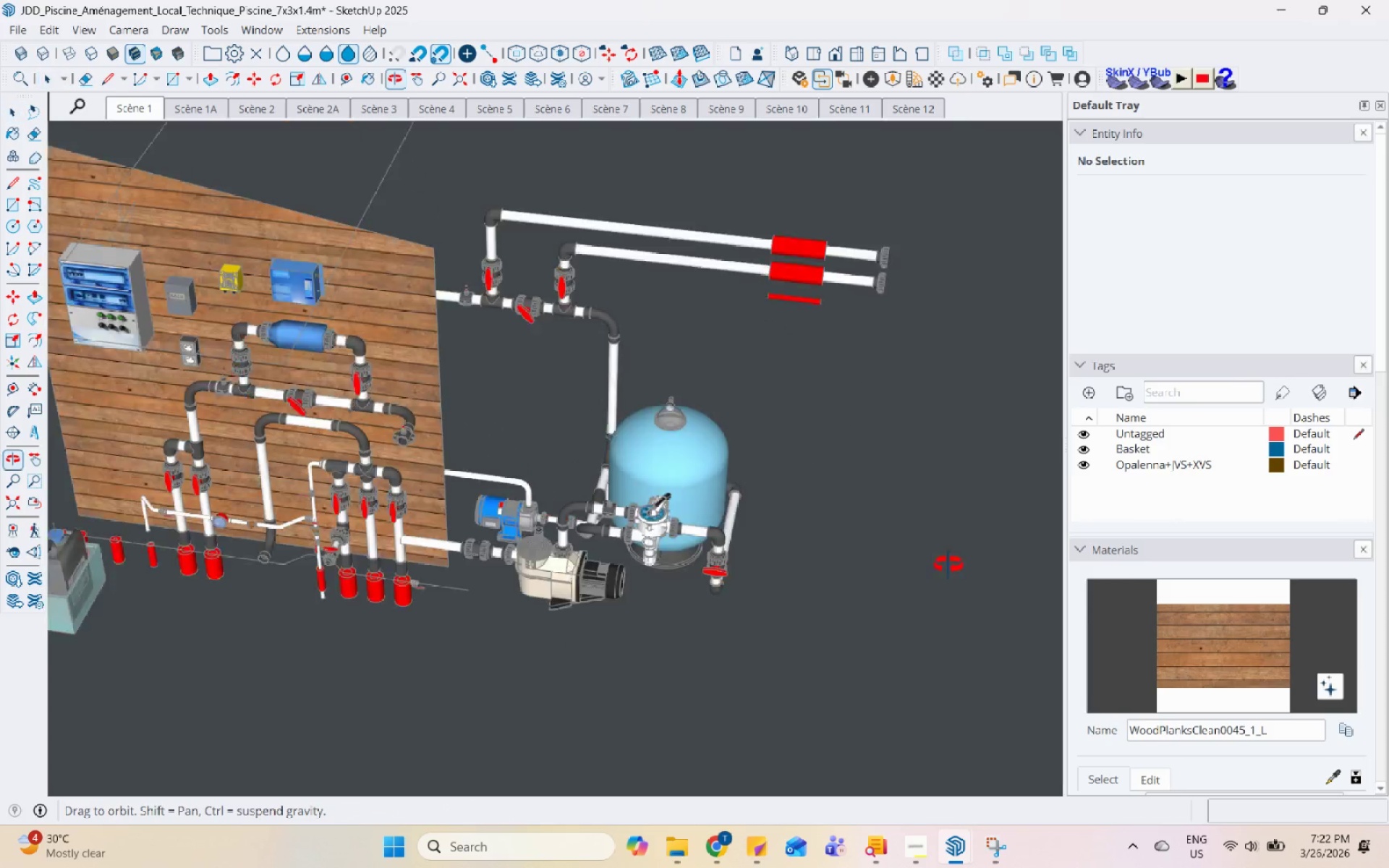 
scroll: coordinate [837, 731], scroll_direction: up, amount: 5.0
 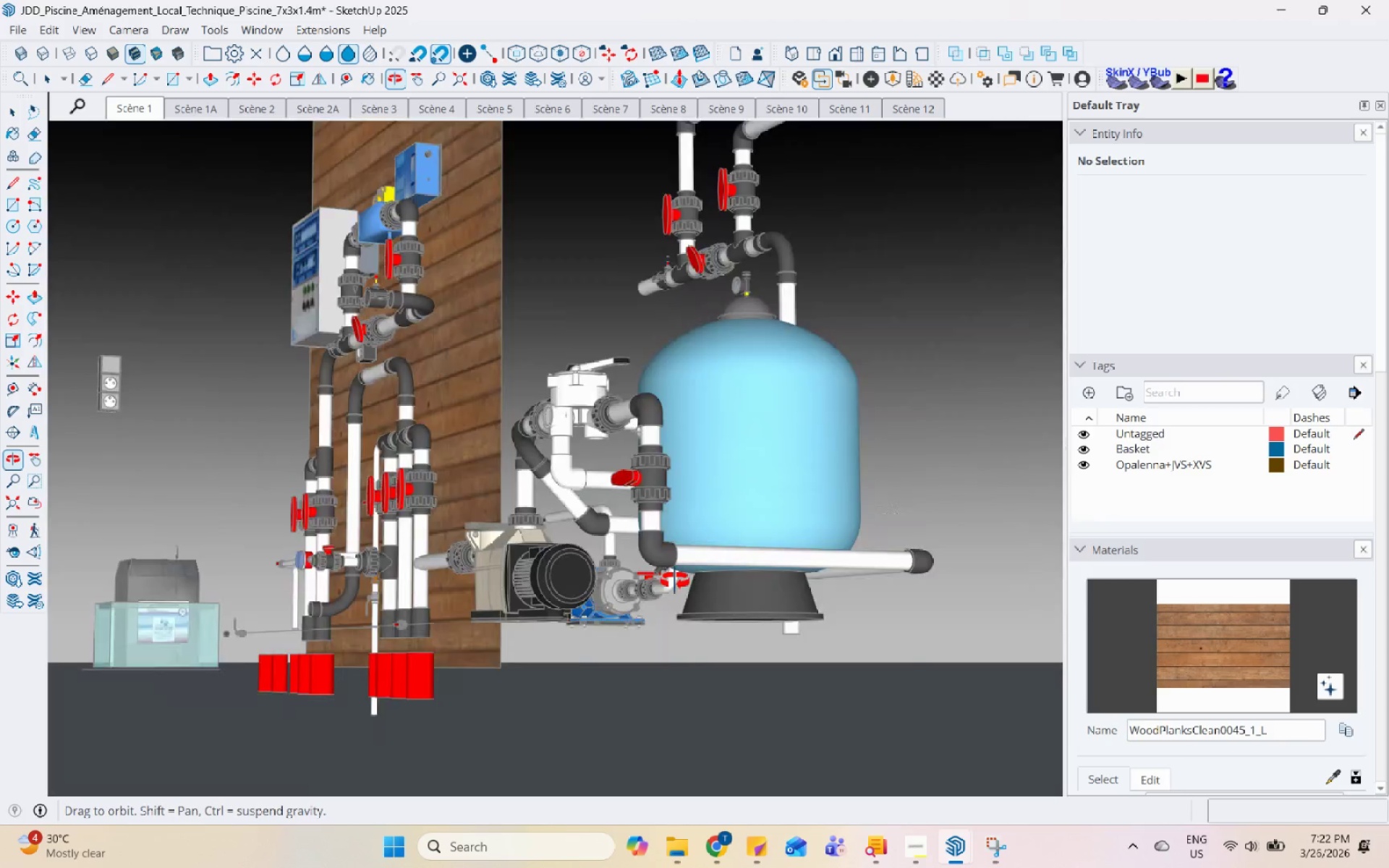 
scroll: coordinate [842, 566], scroll_direction: down, amount: 4.0
 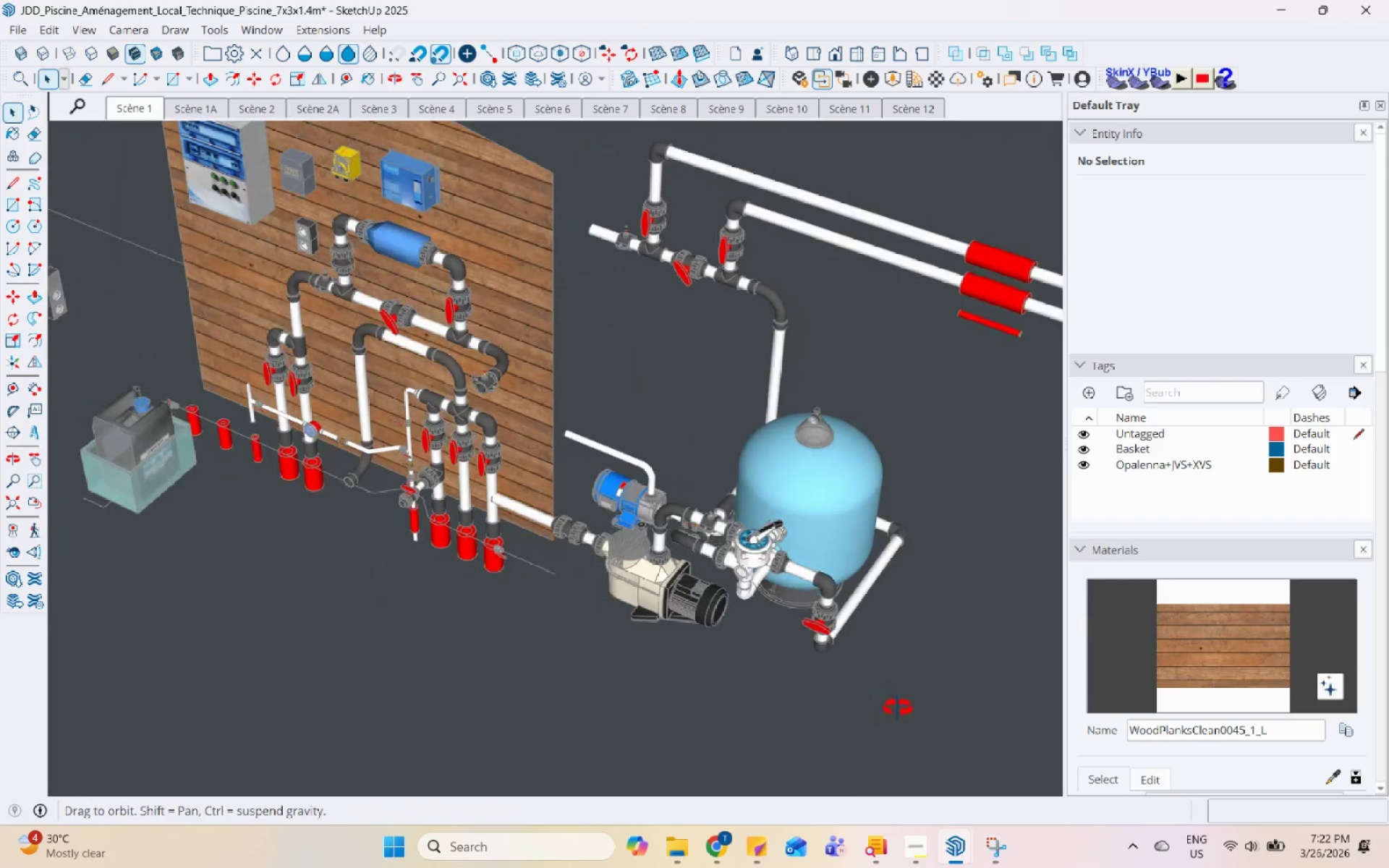 
scroll: coordinate [917, 718], scroll_direction: up, amount: 5.0
 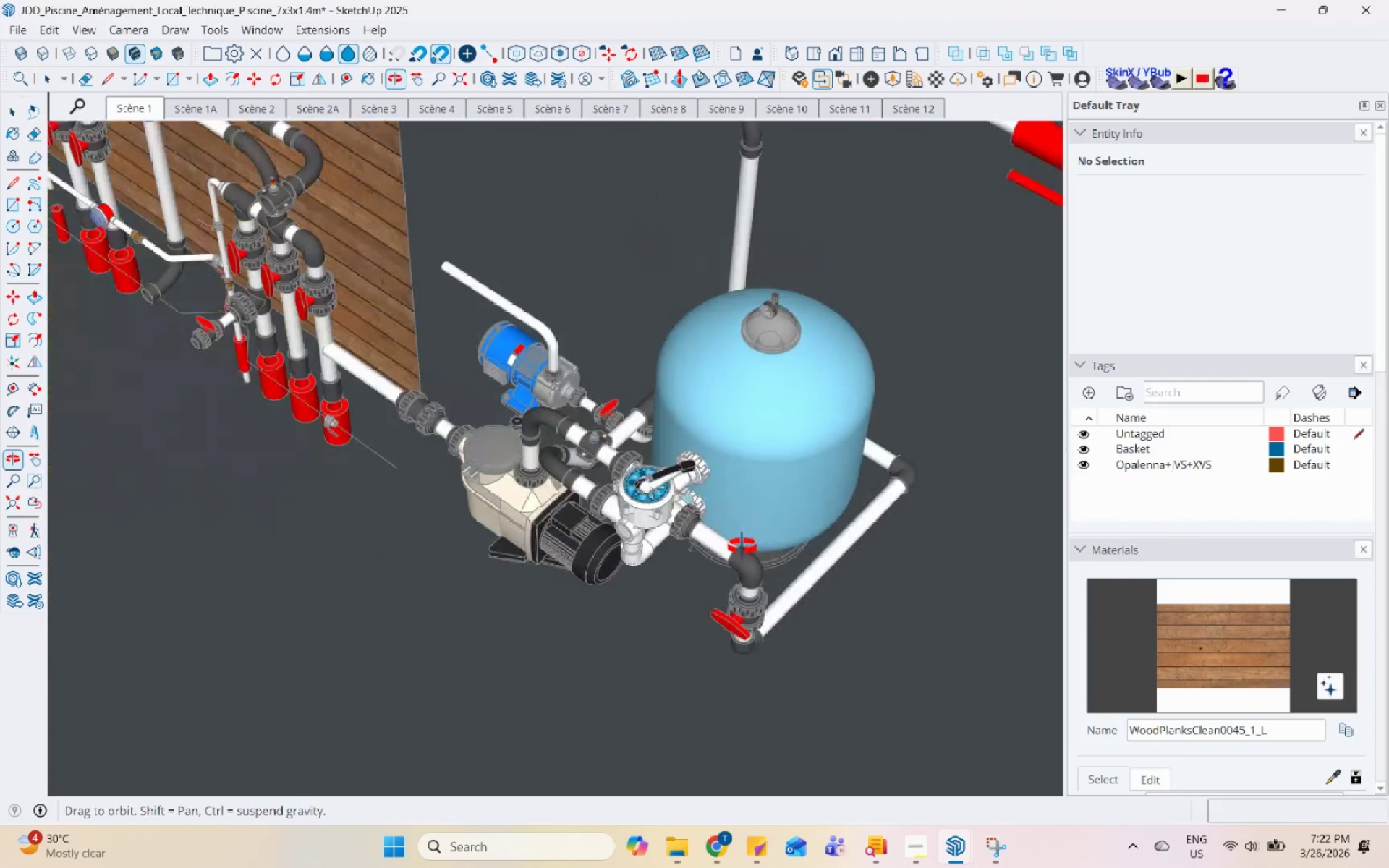 
left_click([580, 464])
 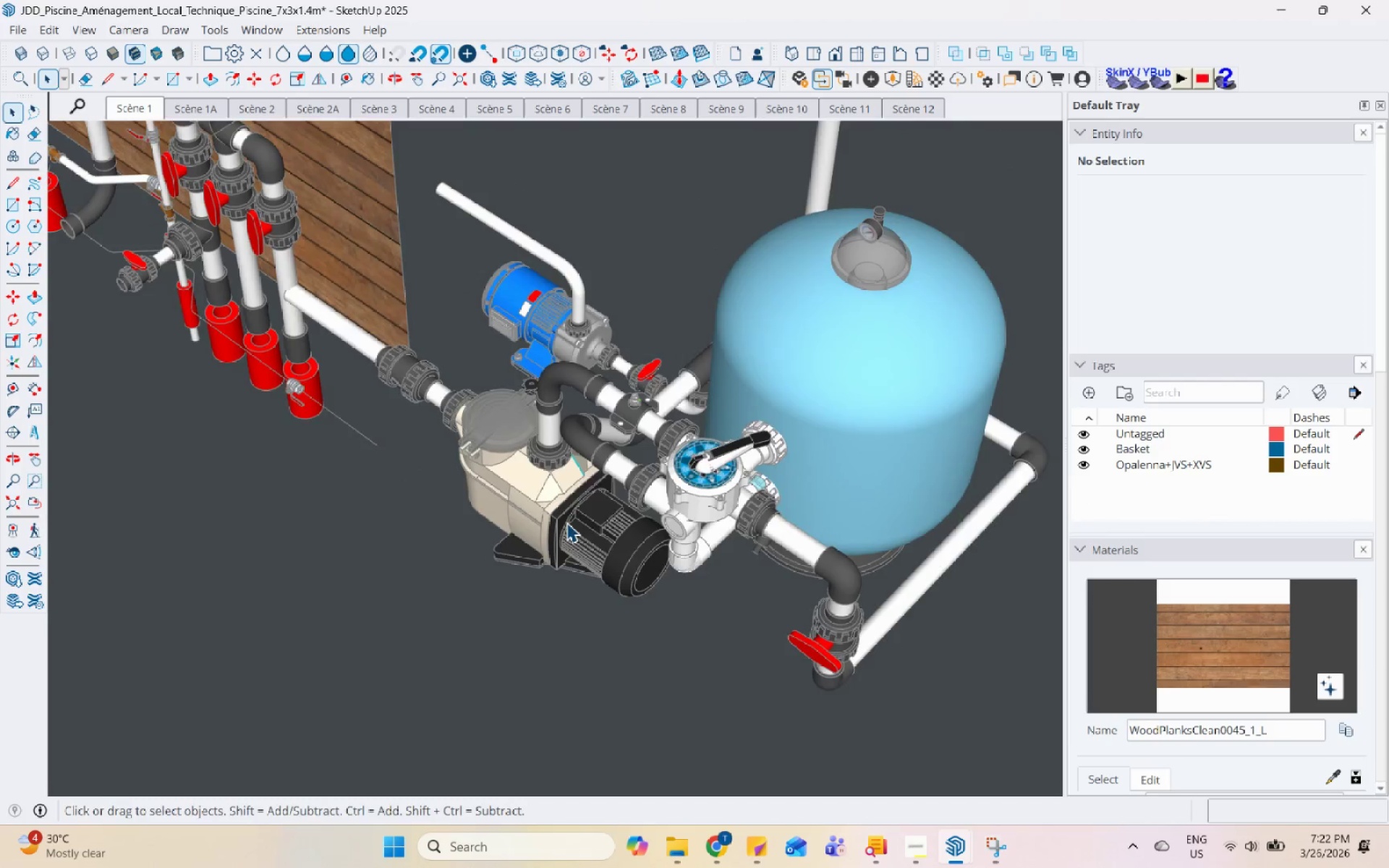 
scroll: coordinate [476, 540], scroll_direction: up, amount: 3.0
 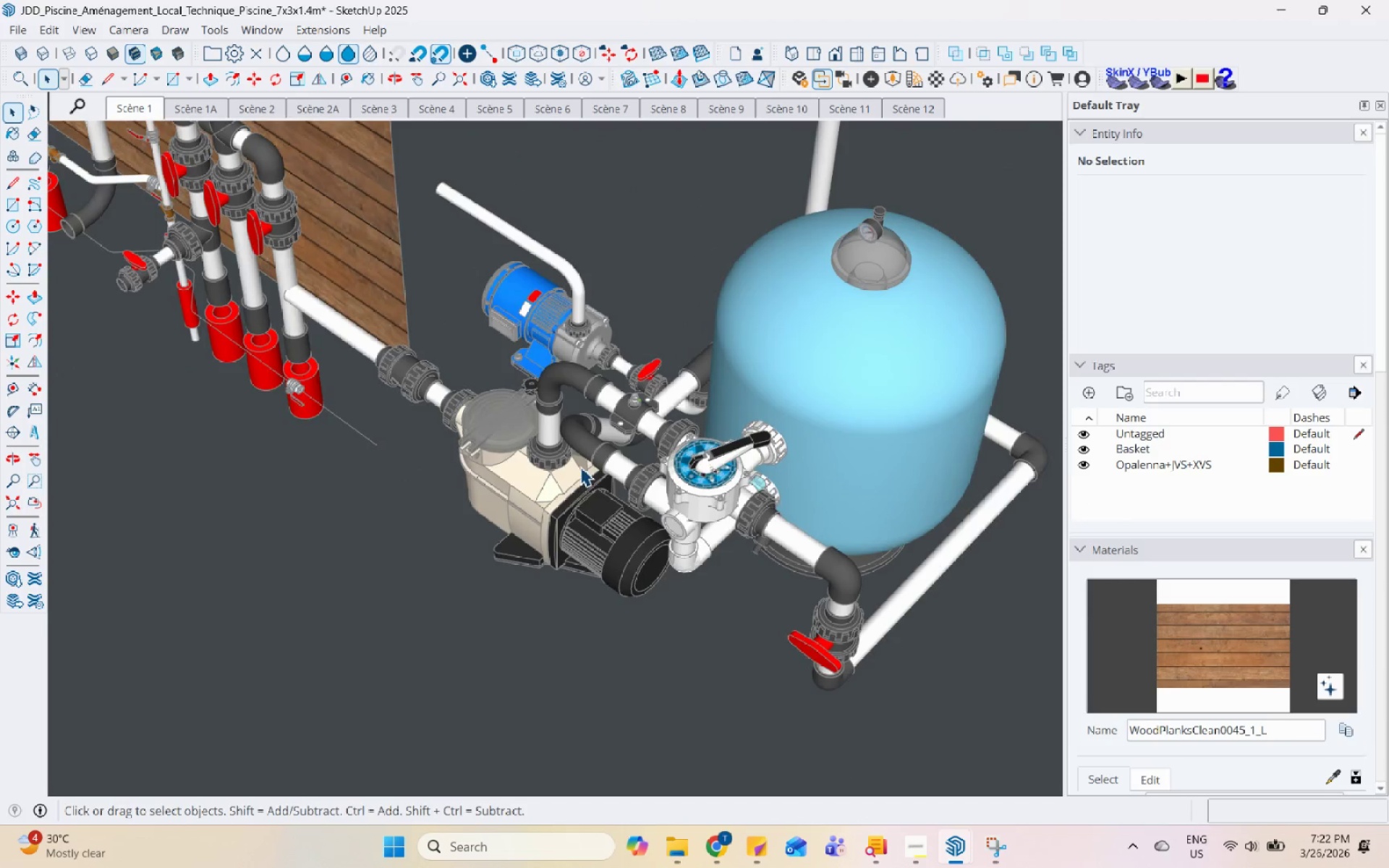 
scroll: coordinate [702, 733], scroll_direction: down, amount: 9.0
 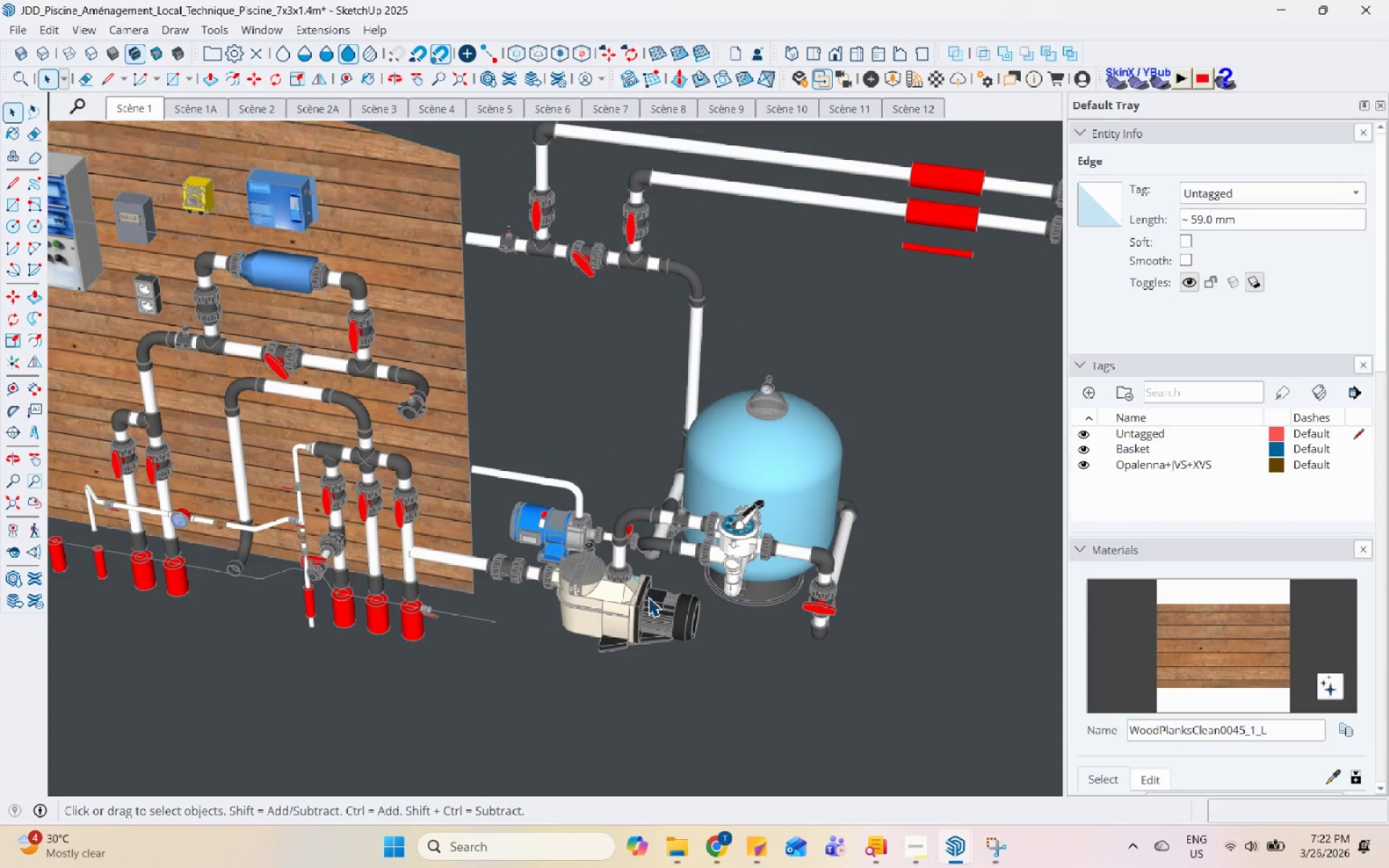 
left_click([647, 597])
 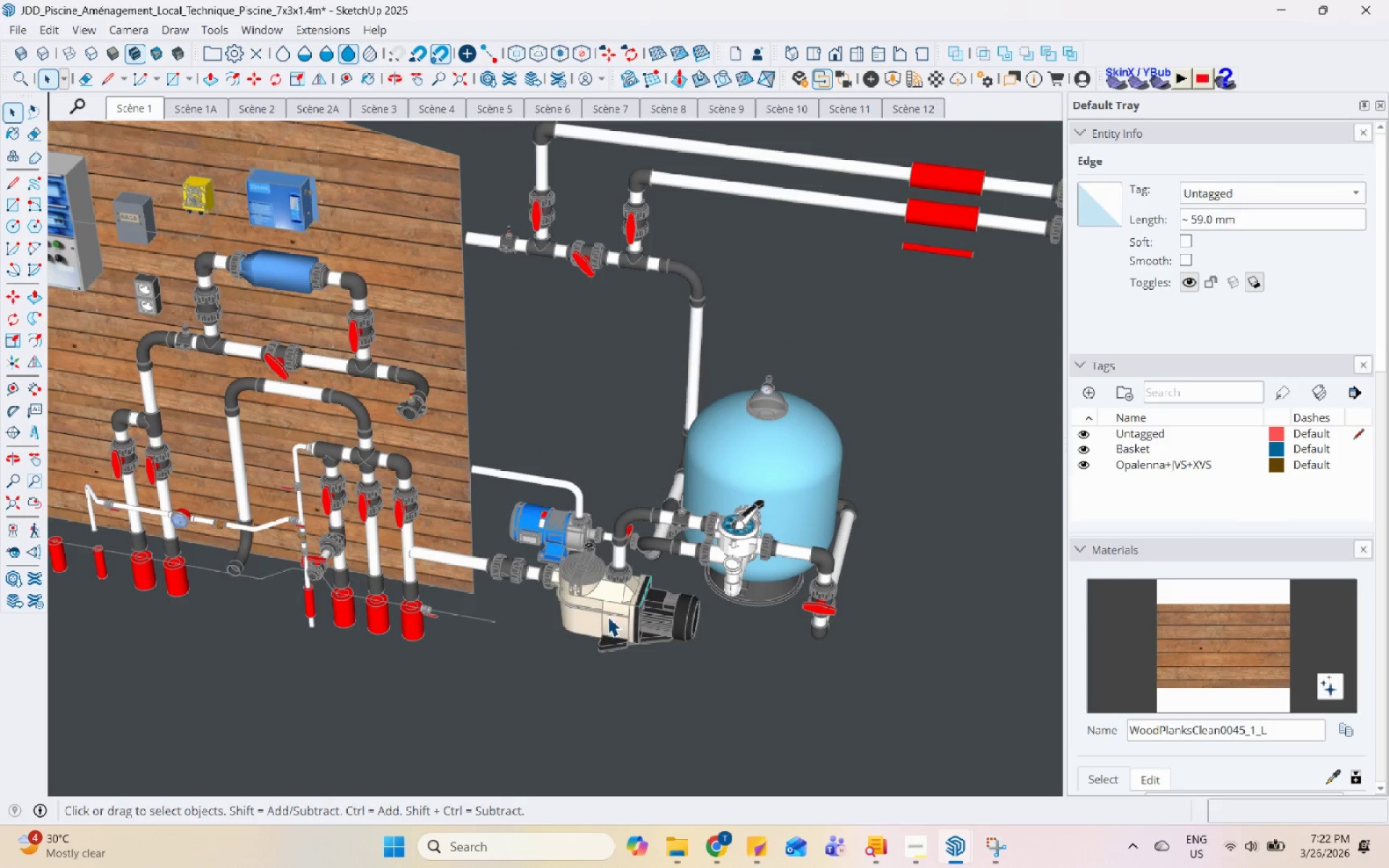 
left_click([615, 593])
 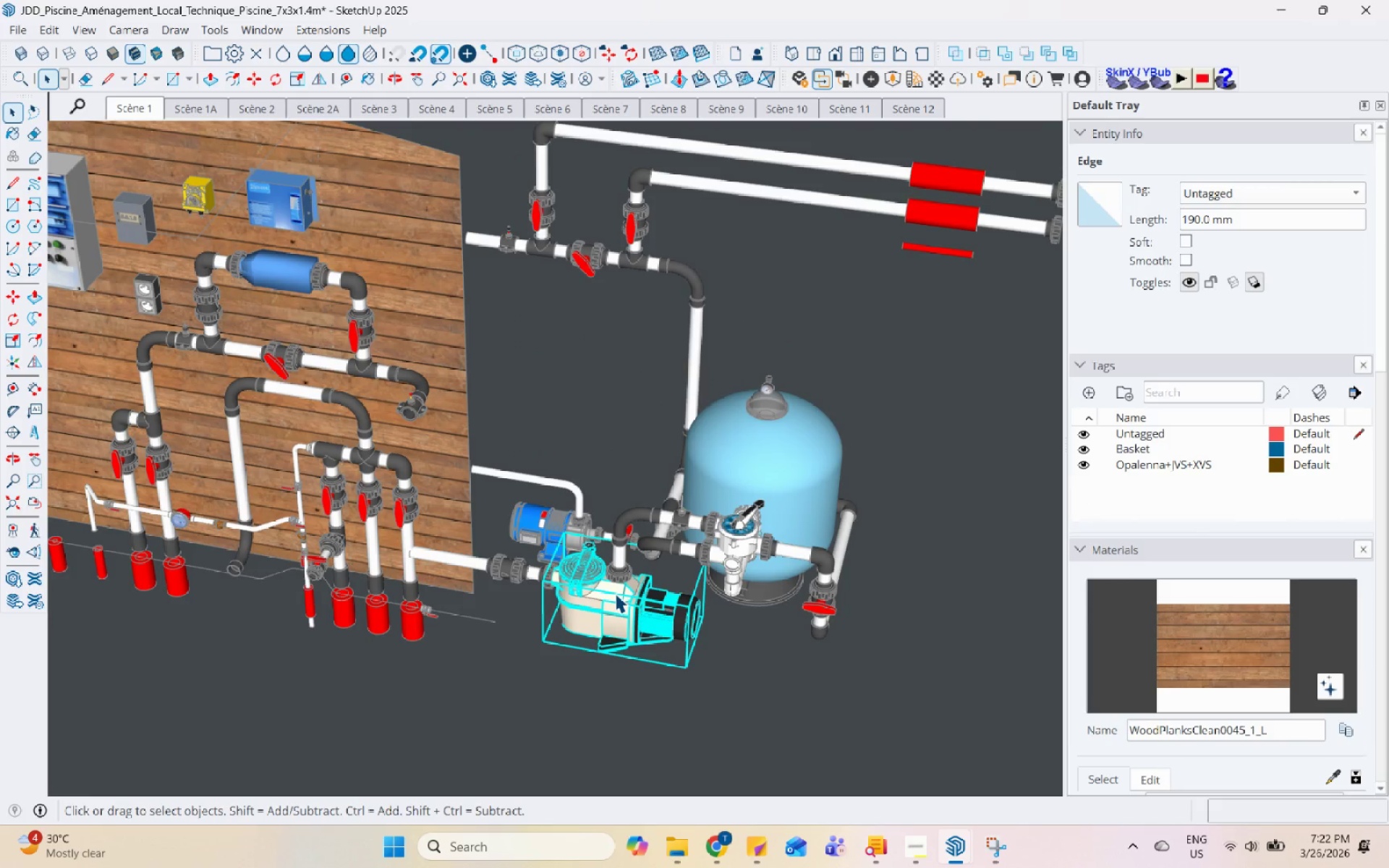 
right_click([615, 593])
 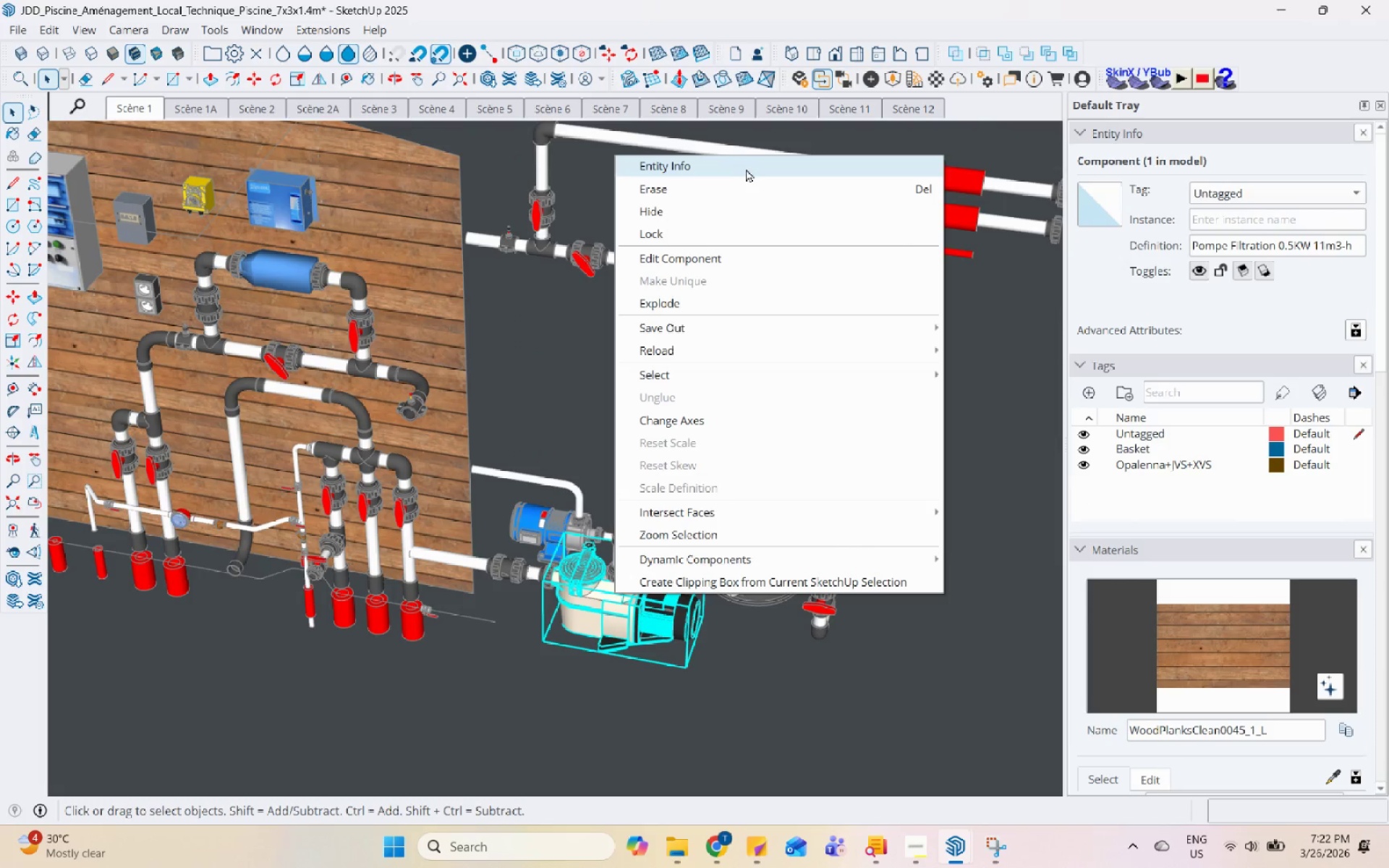 
left_click([744, 181])
 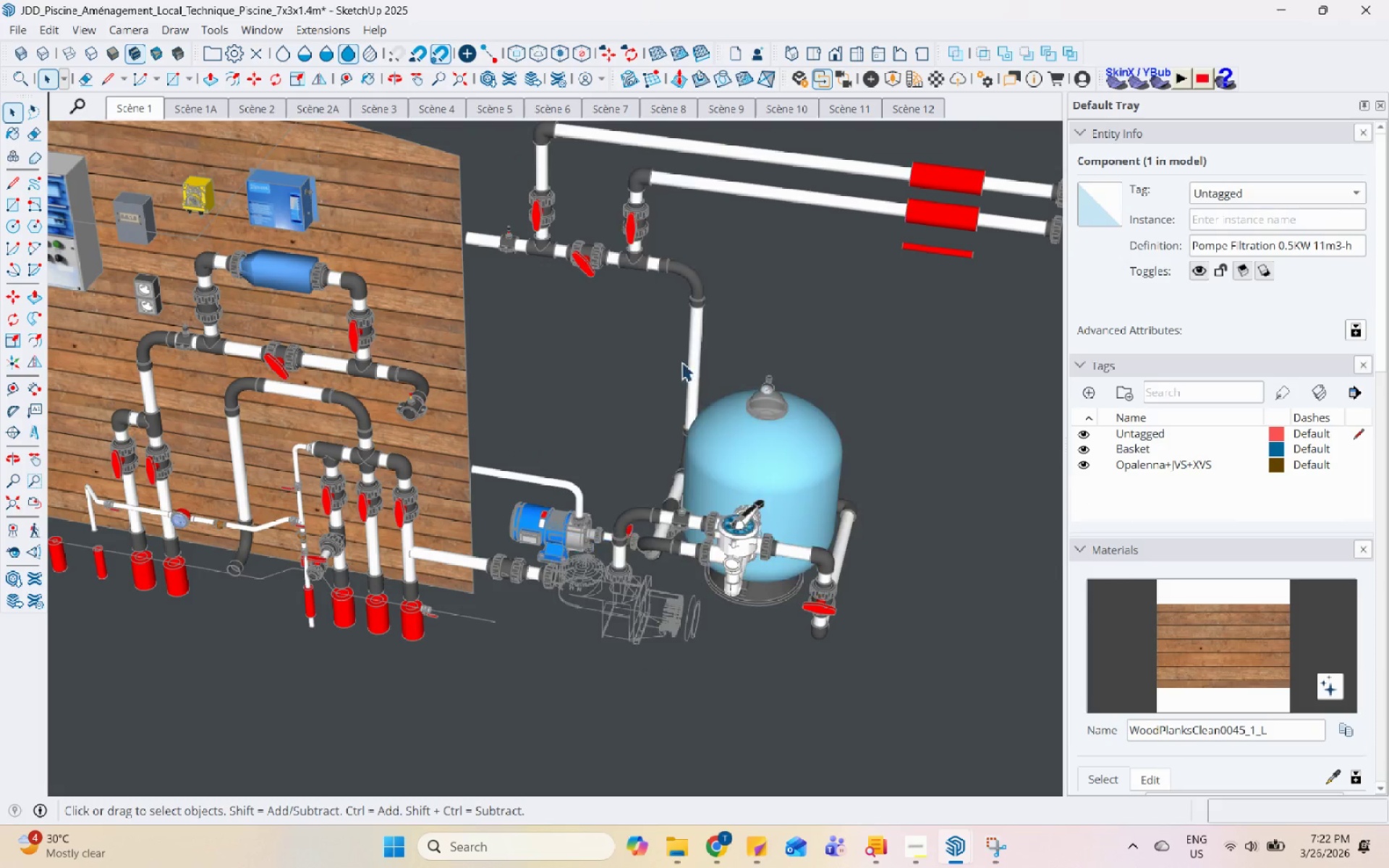 
scroll: coordinate [651, 604], scroll_direction: up, amount: 8.0
 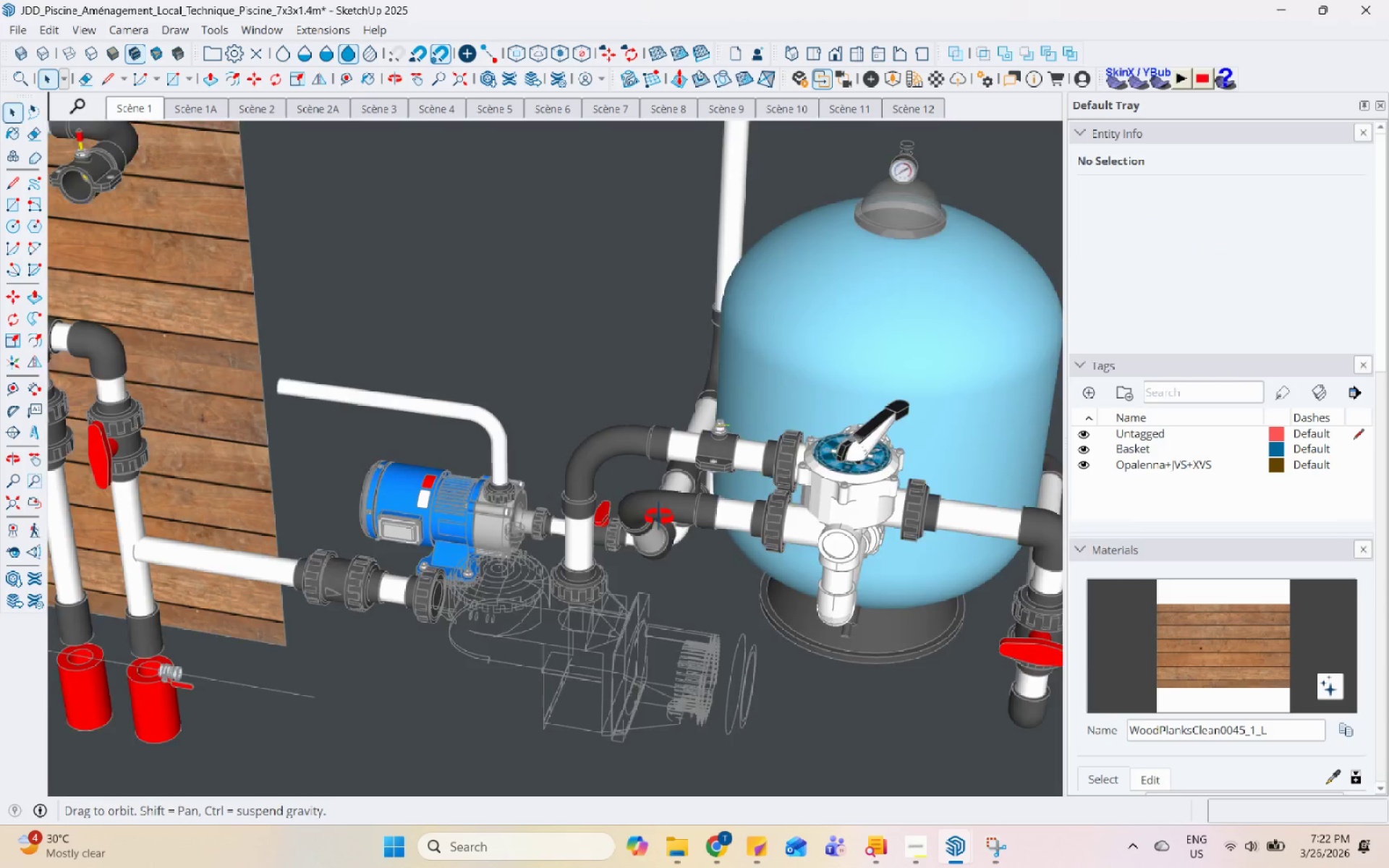 
double_click([606, 608])
 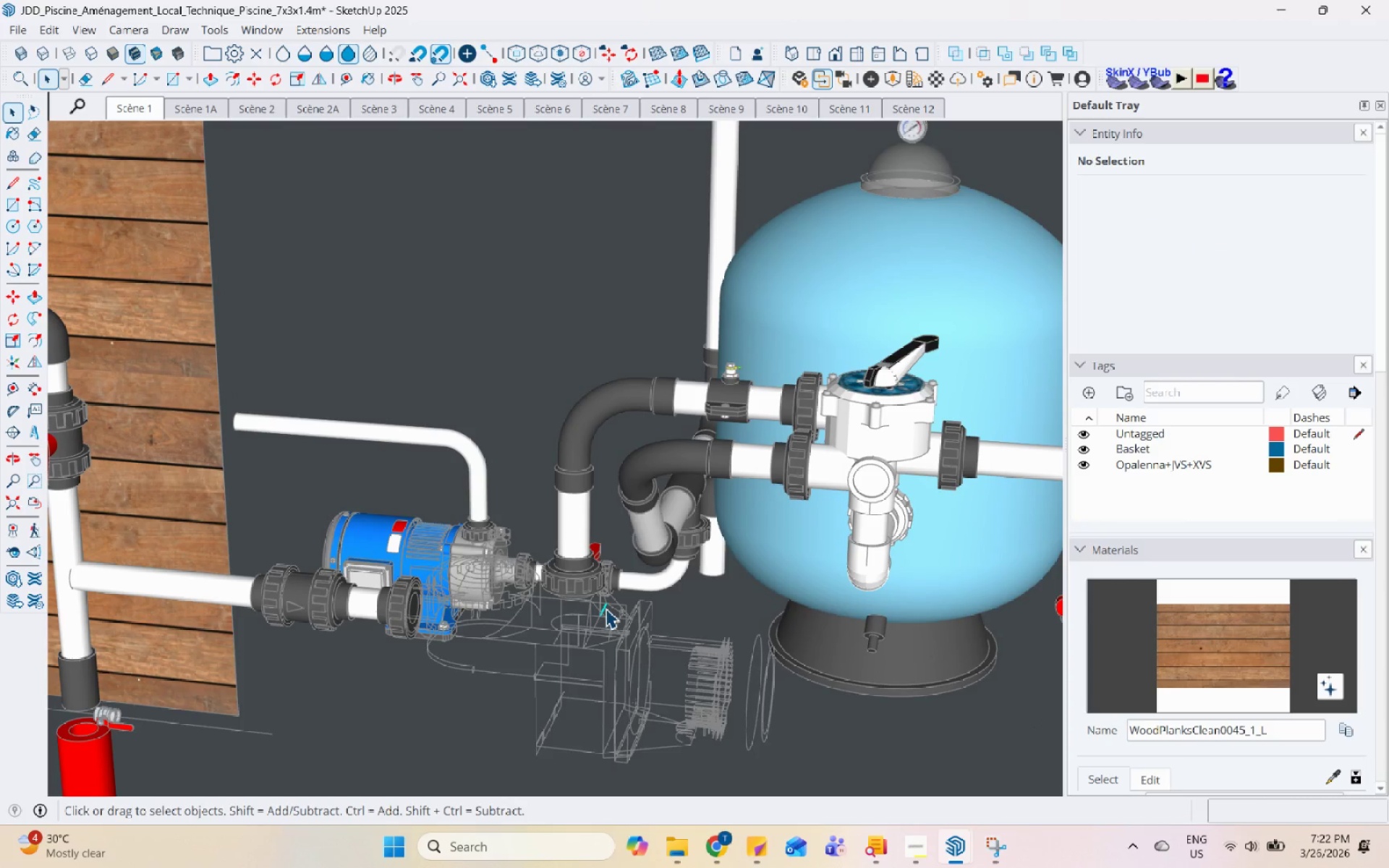 
scroll: coordinate [660, 513], scroll_direction: up, amount: 1.0
 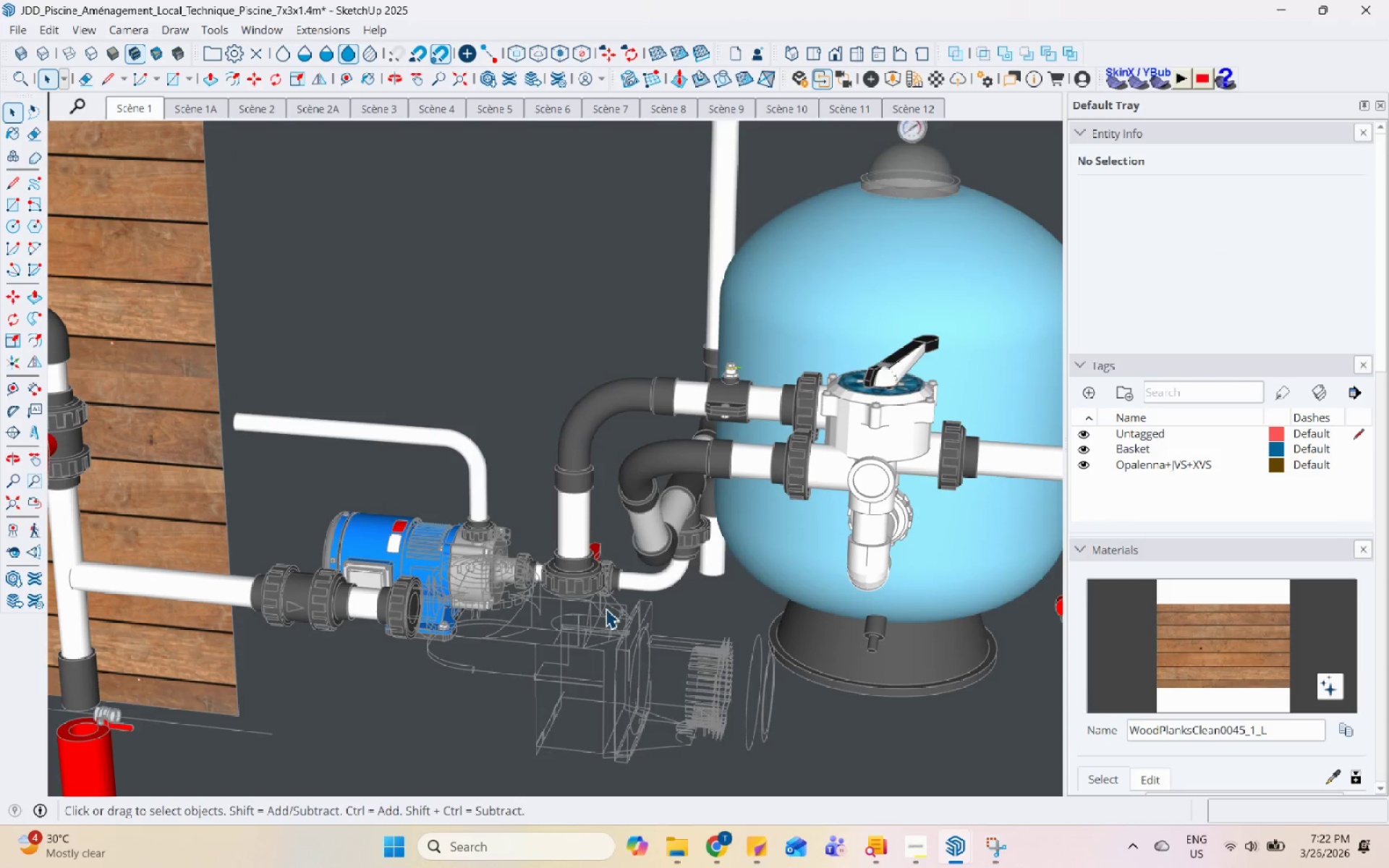 
triple_click([606, 608])
 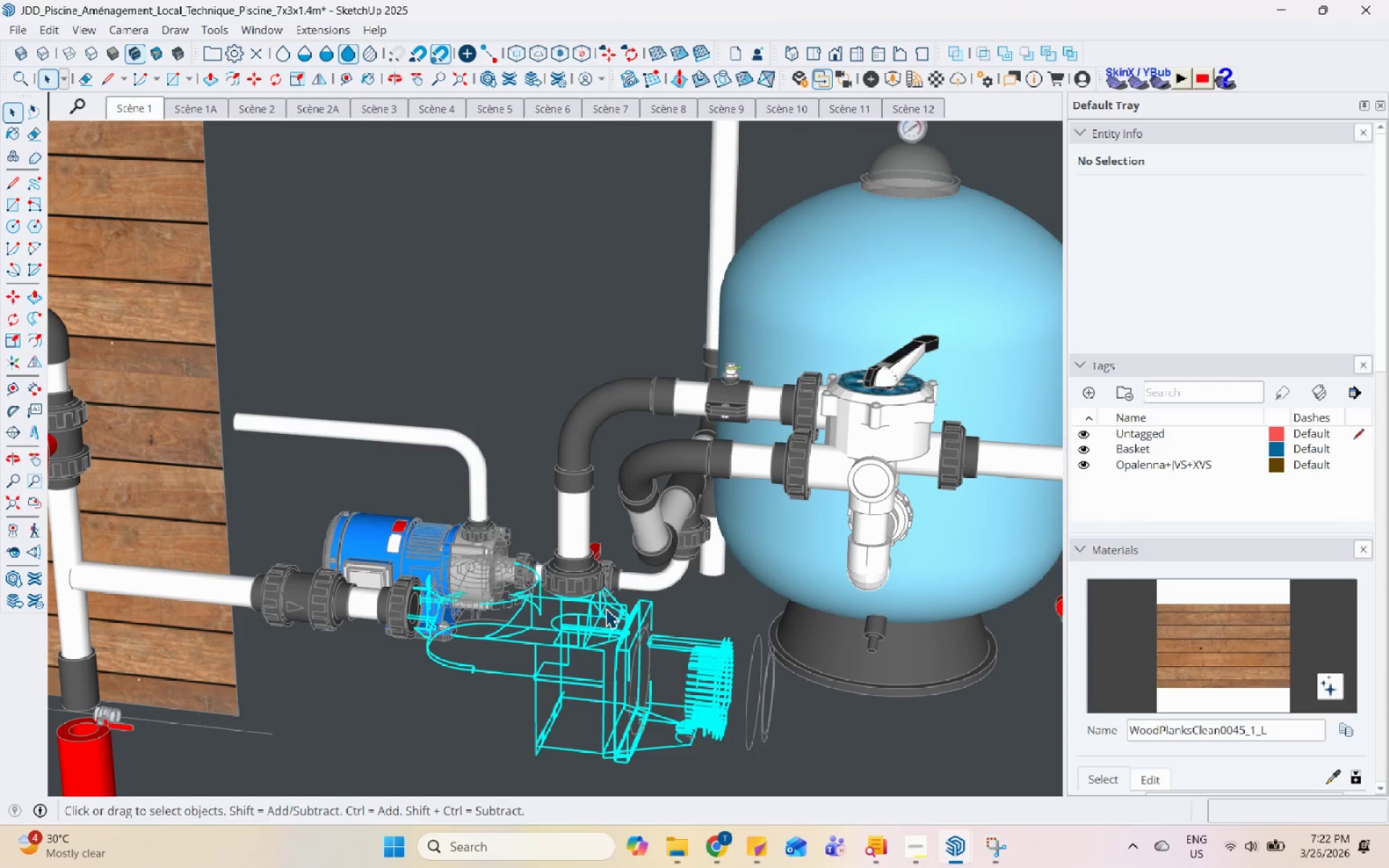 
triple_click([606, 608])
 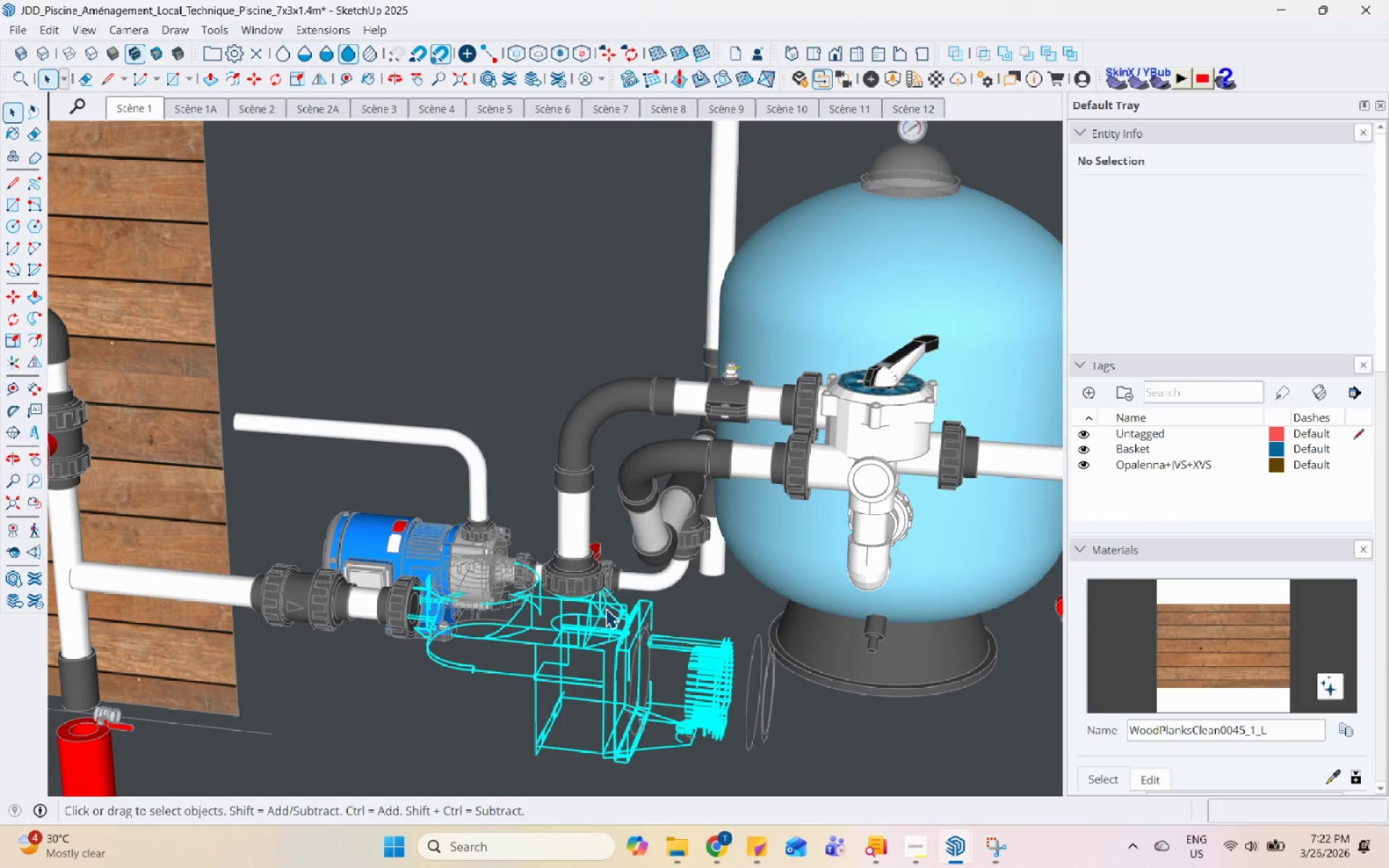 
right_click([606, 608])
 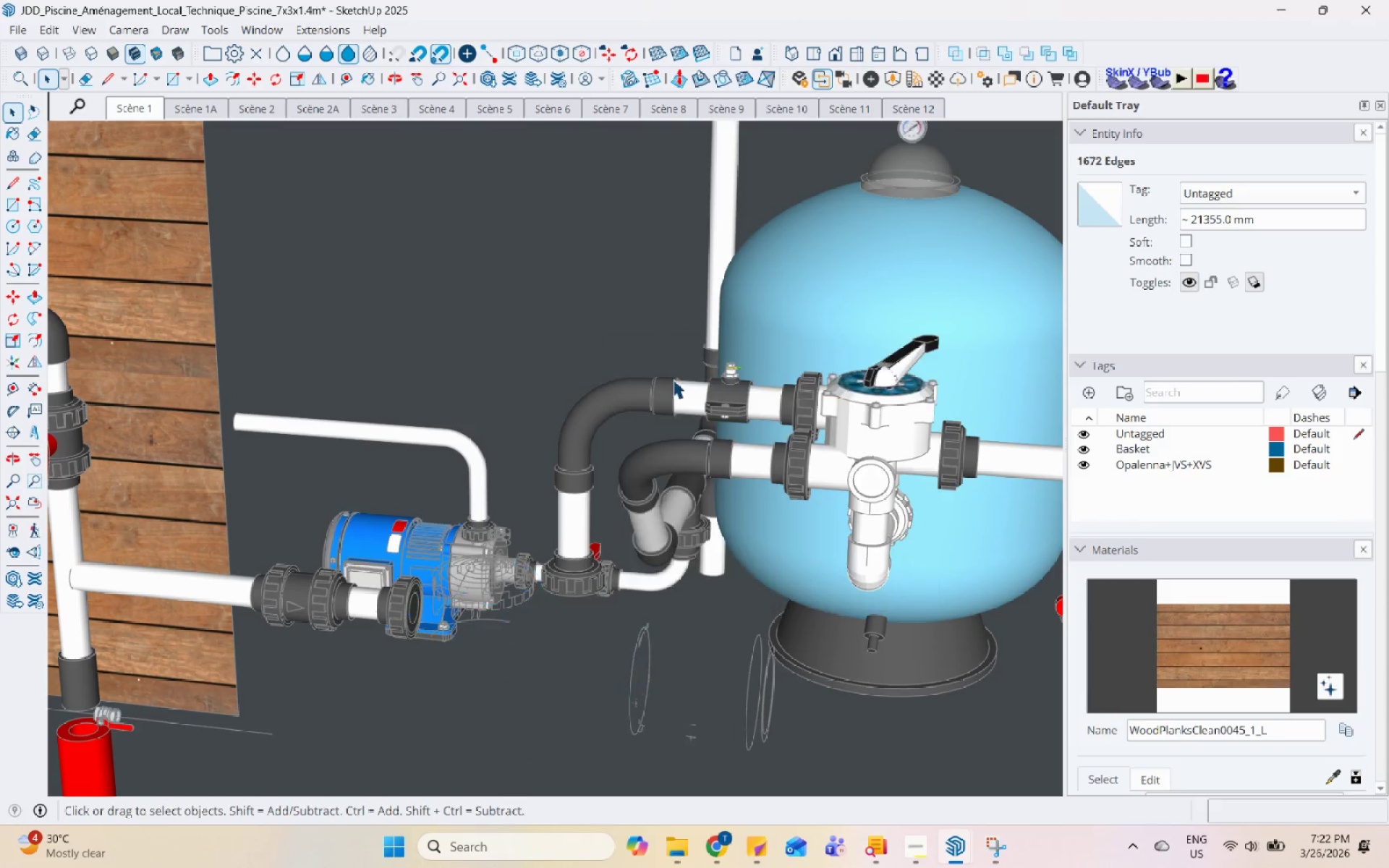 
double_click([514, 585])
 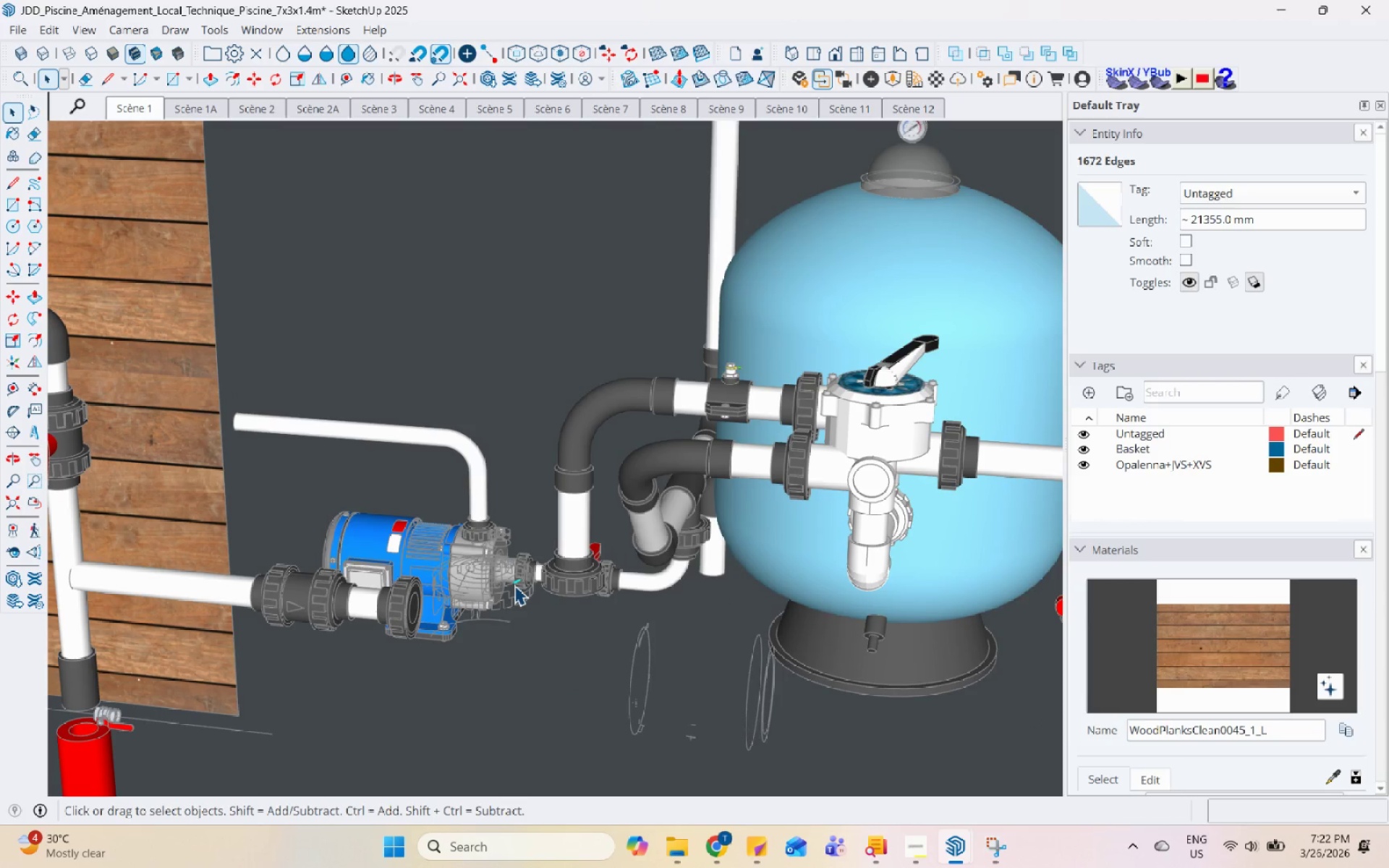 
triple_click([514, 585])
 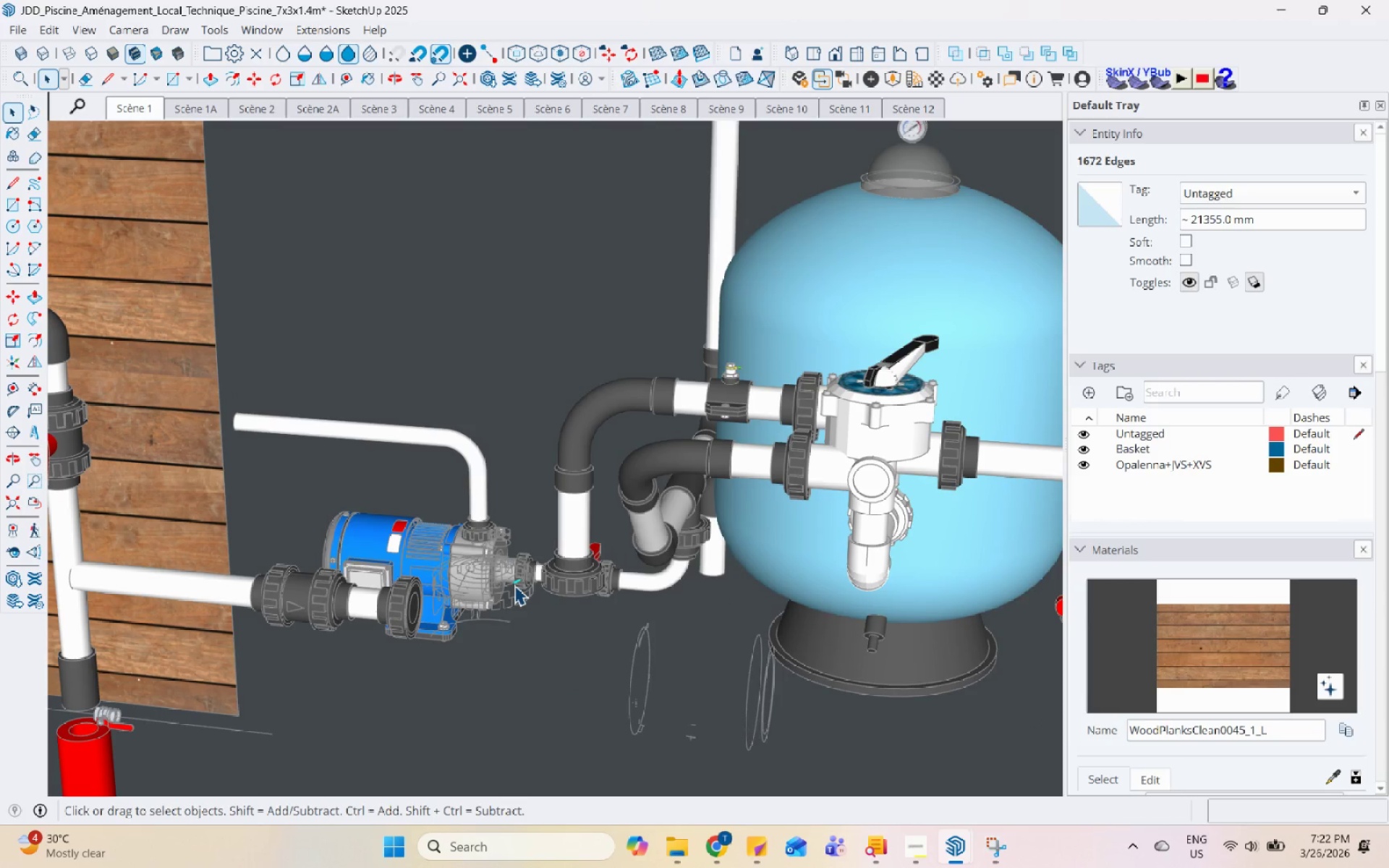 
triple_click([514, 585])
 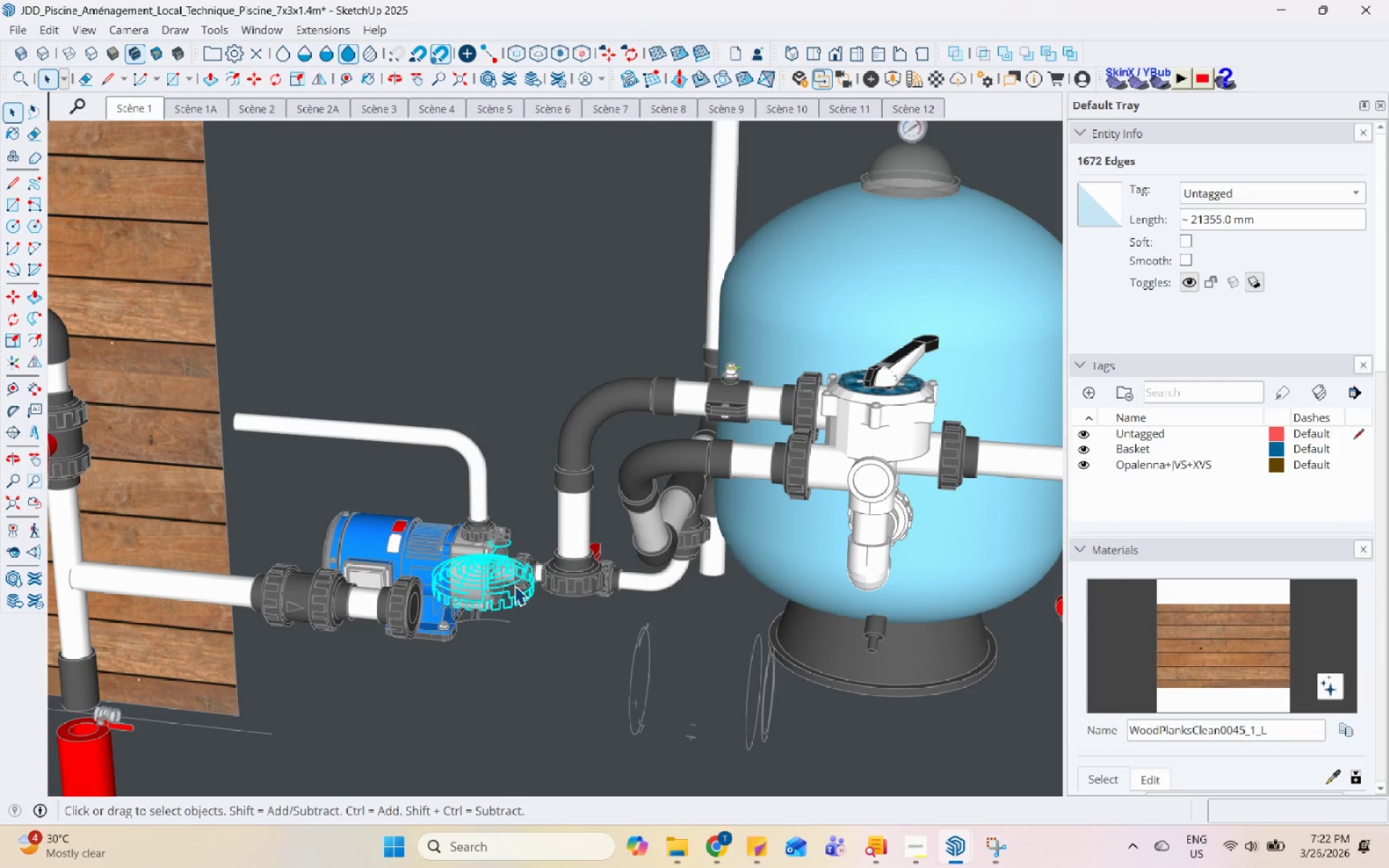 
triple_click([514, 585])
 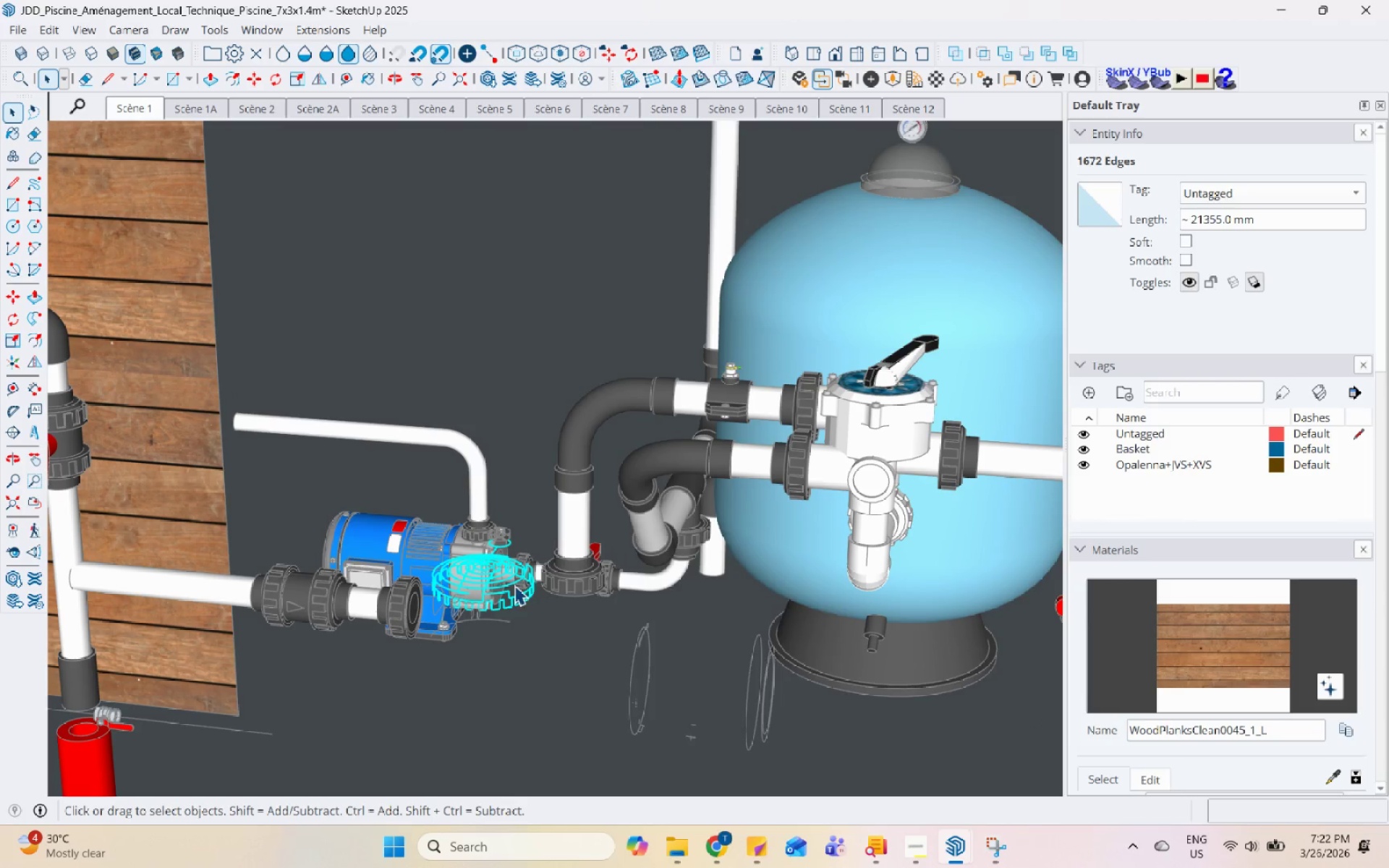 
right_click([514, 585])
 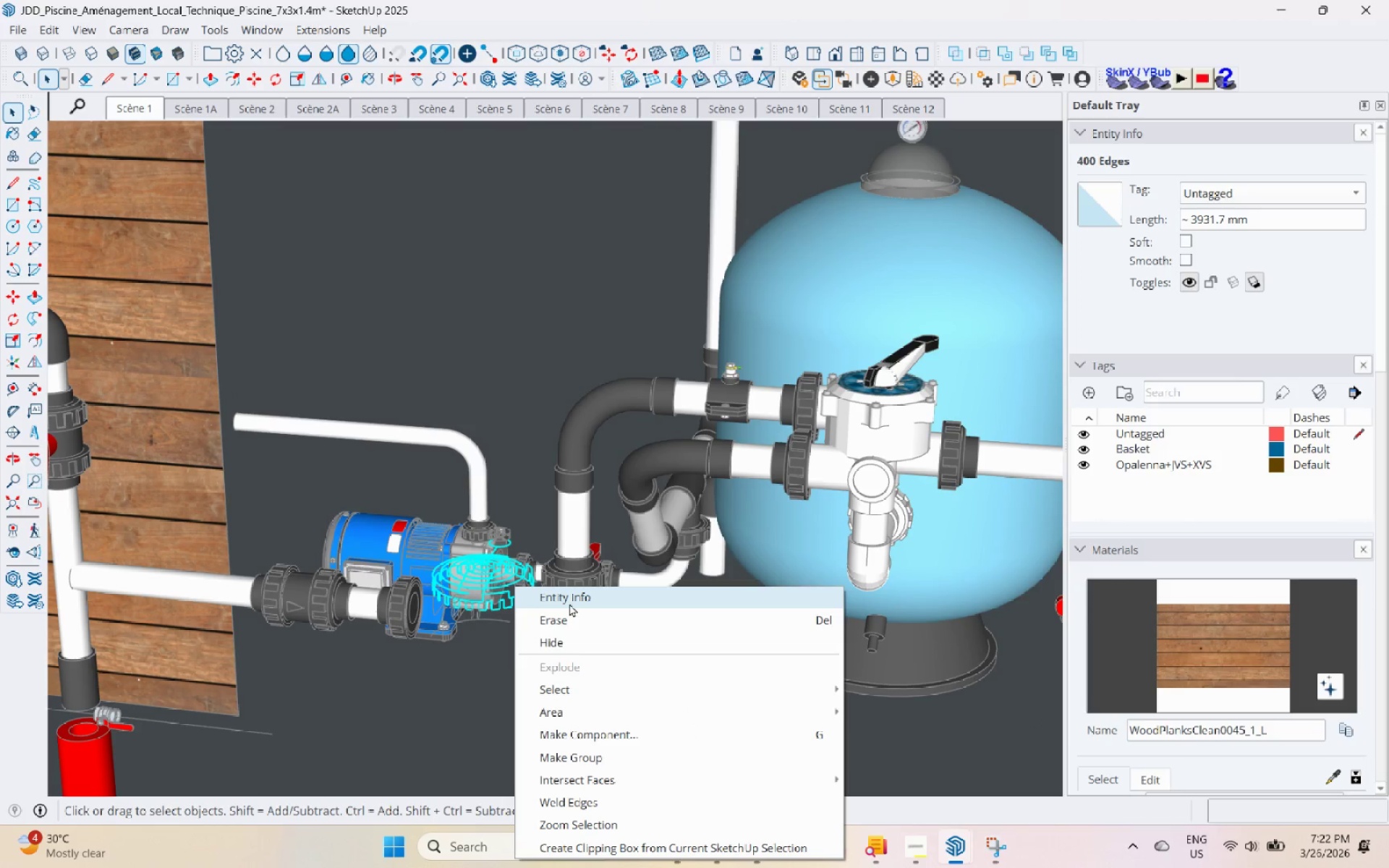 
left_click([573, 628])
 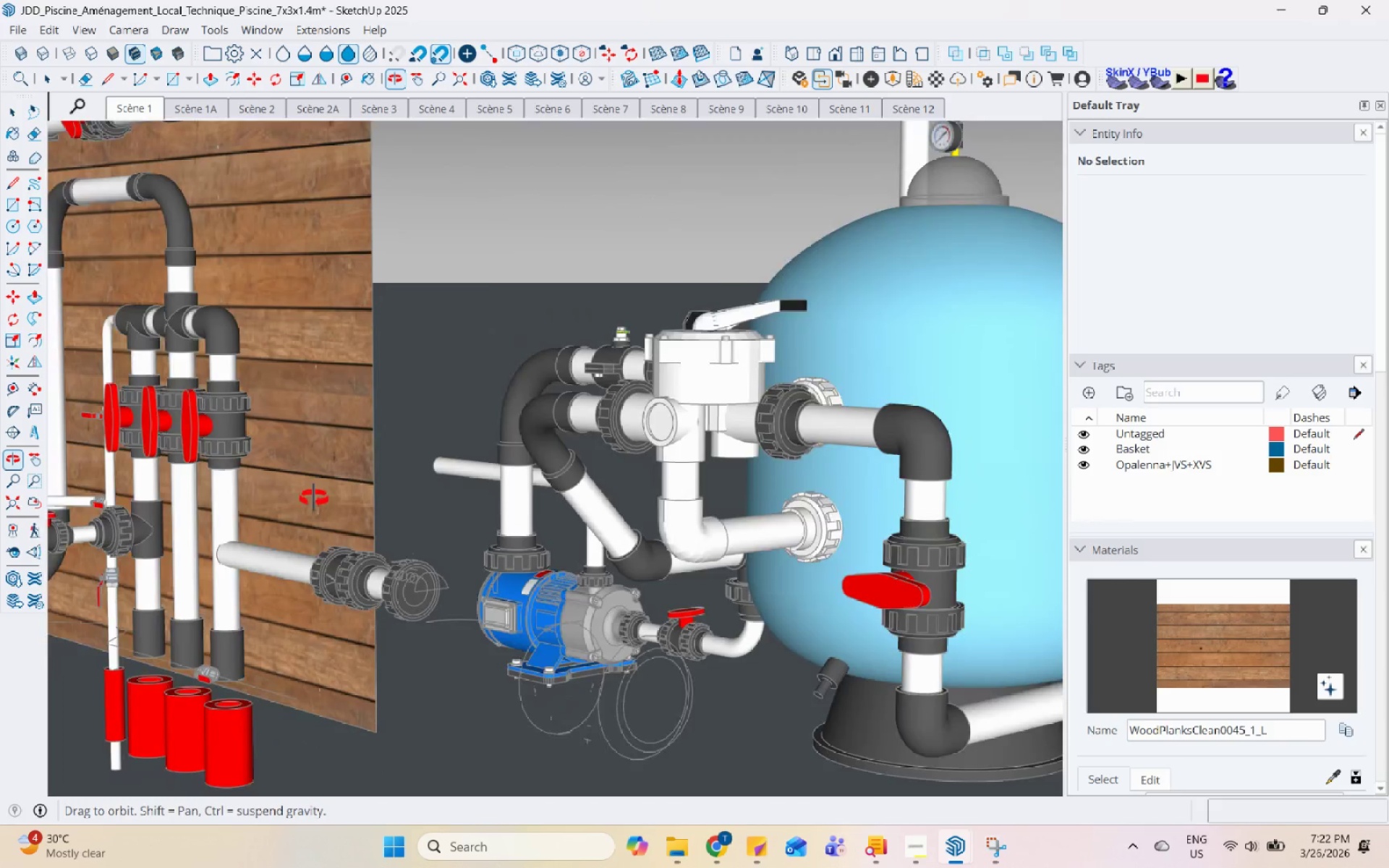 
scroll: coordinate [605, 461], scroll_direction: down, amount: 5.0
 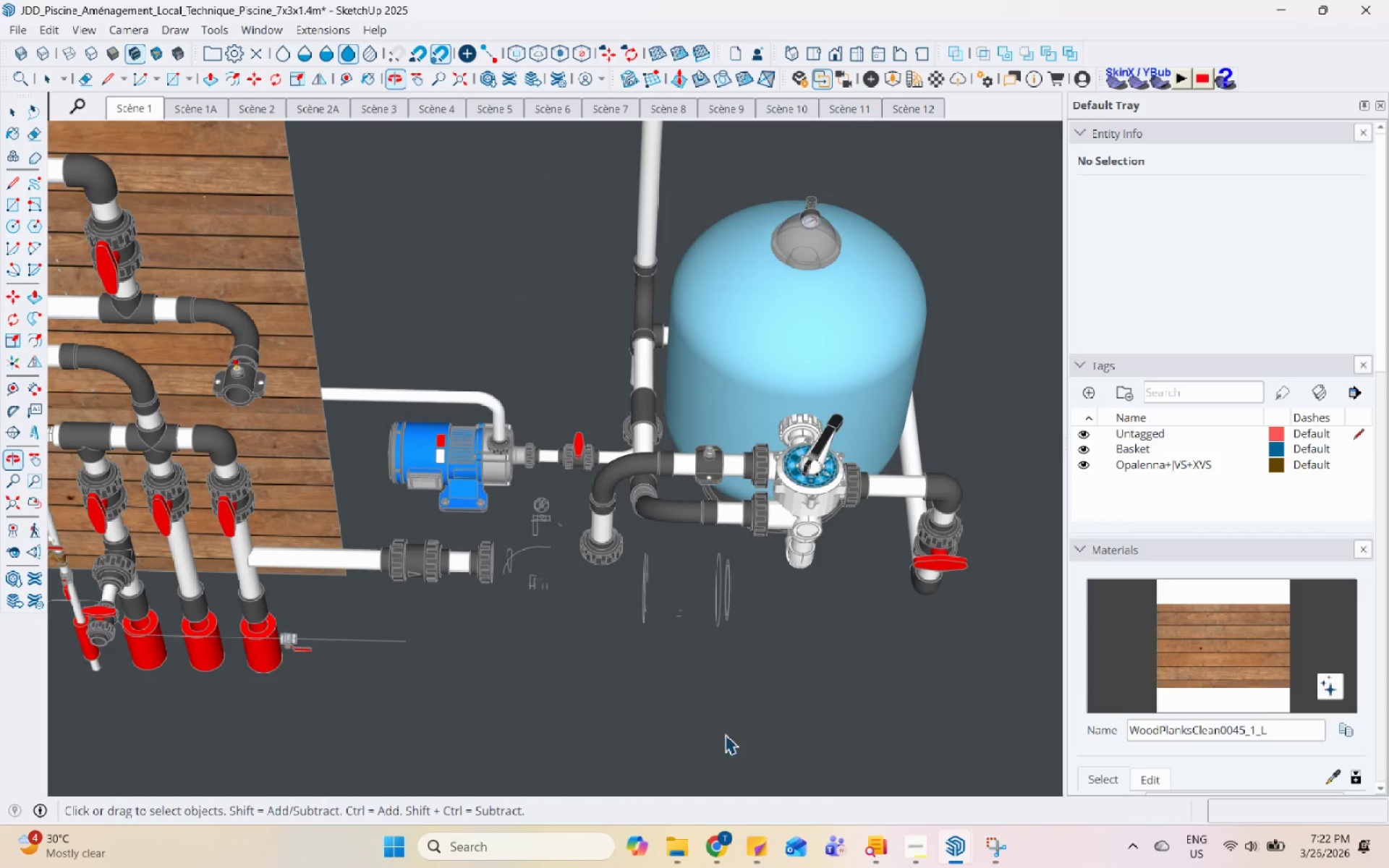 
left_click_drag(start_coordinate=[794, 649], to_coordinate=[347, 537])
 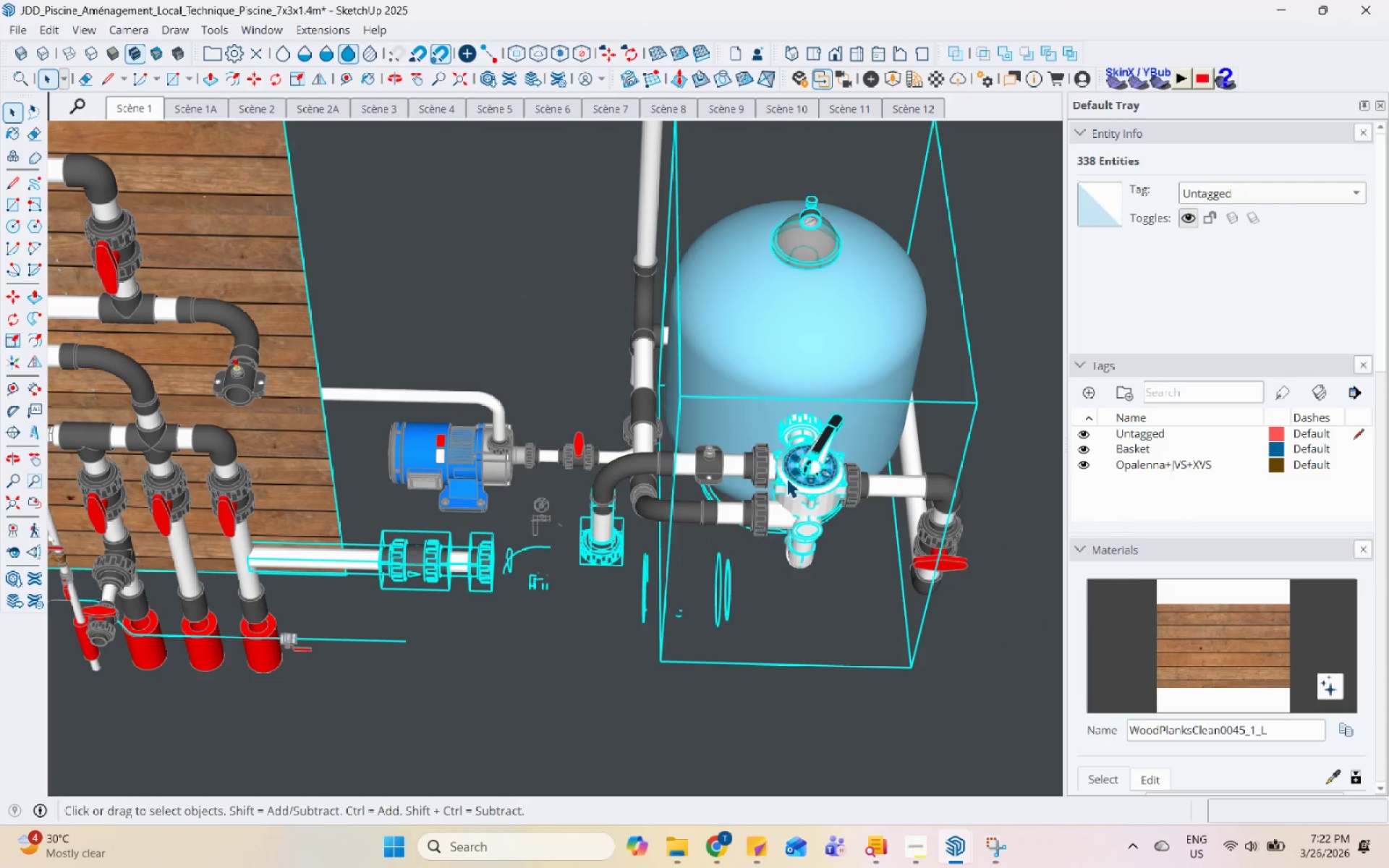 
scroll: coordinate [668, 585], scroll_direction: down, amount: 3.0
 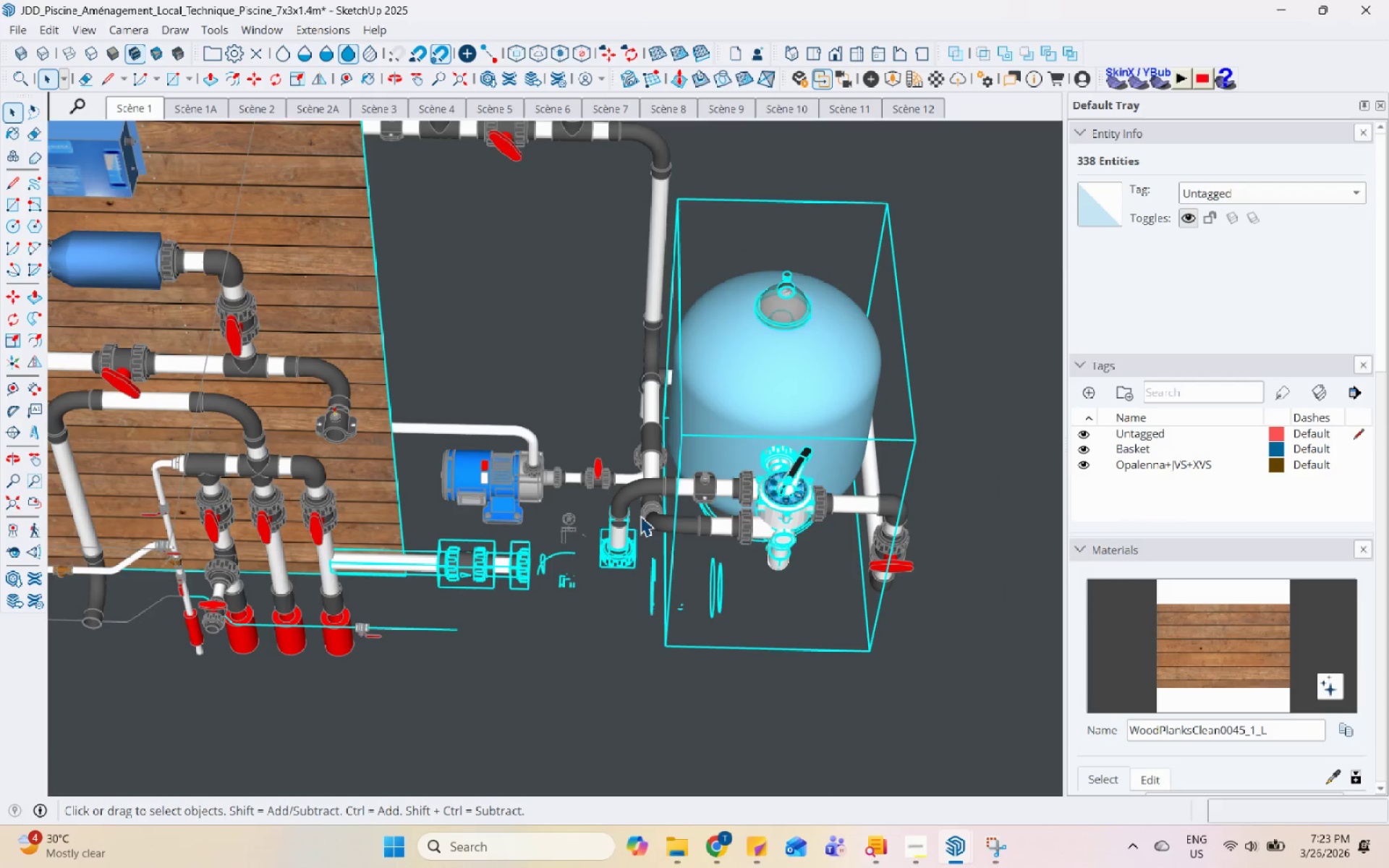 
left_click([726, 613])
 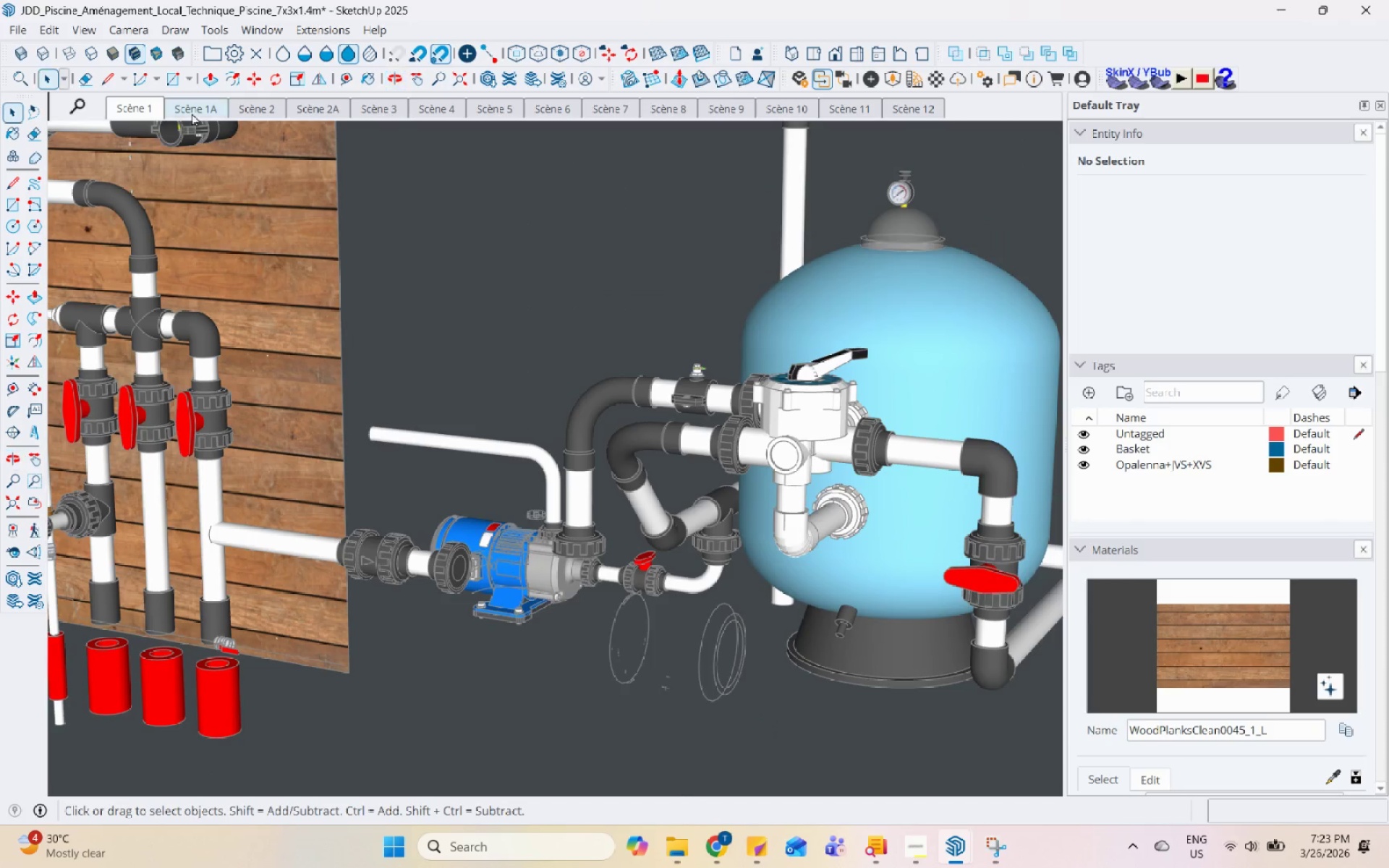 
scroll: coordinate [631, 521], scroll_direction: up, amount: 4.0
 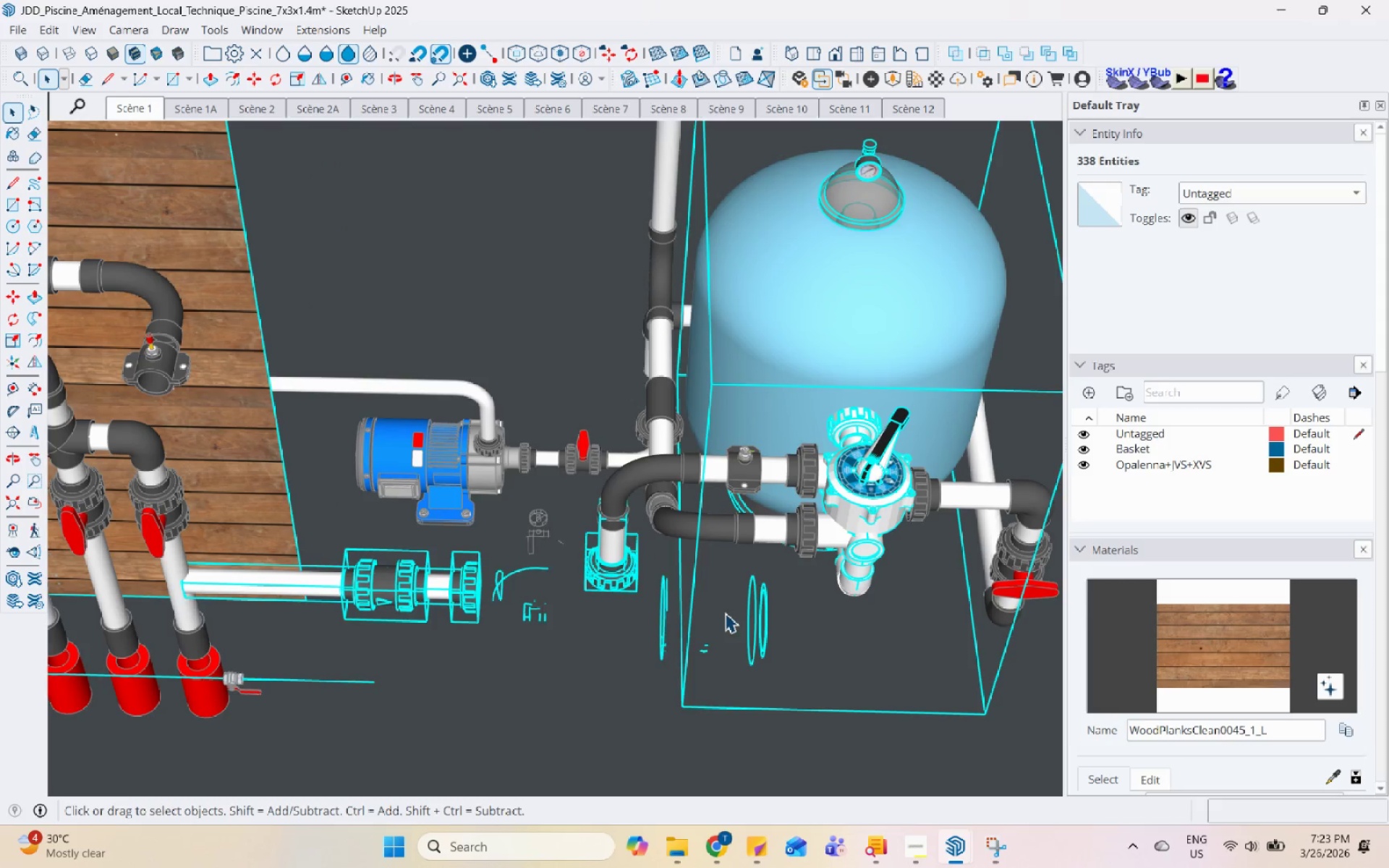 
left_click_drag(start_coordinate=[746, 702], to_coordinate=[601, 658])
 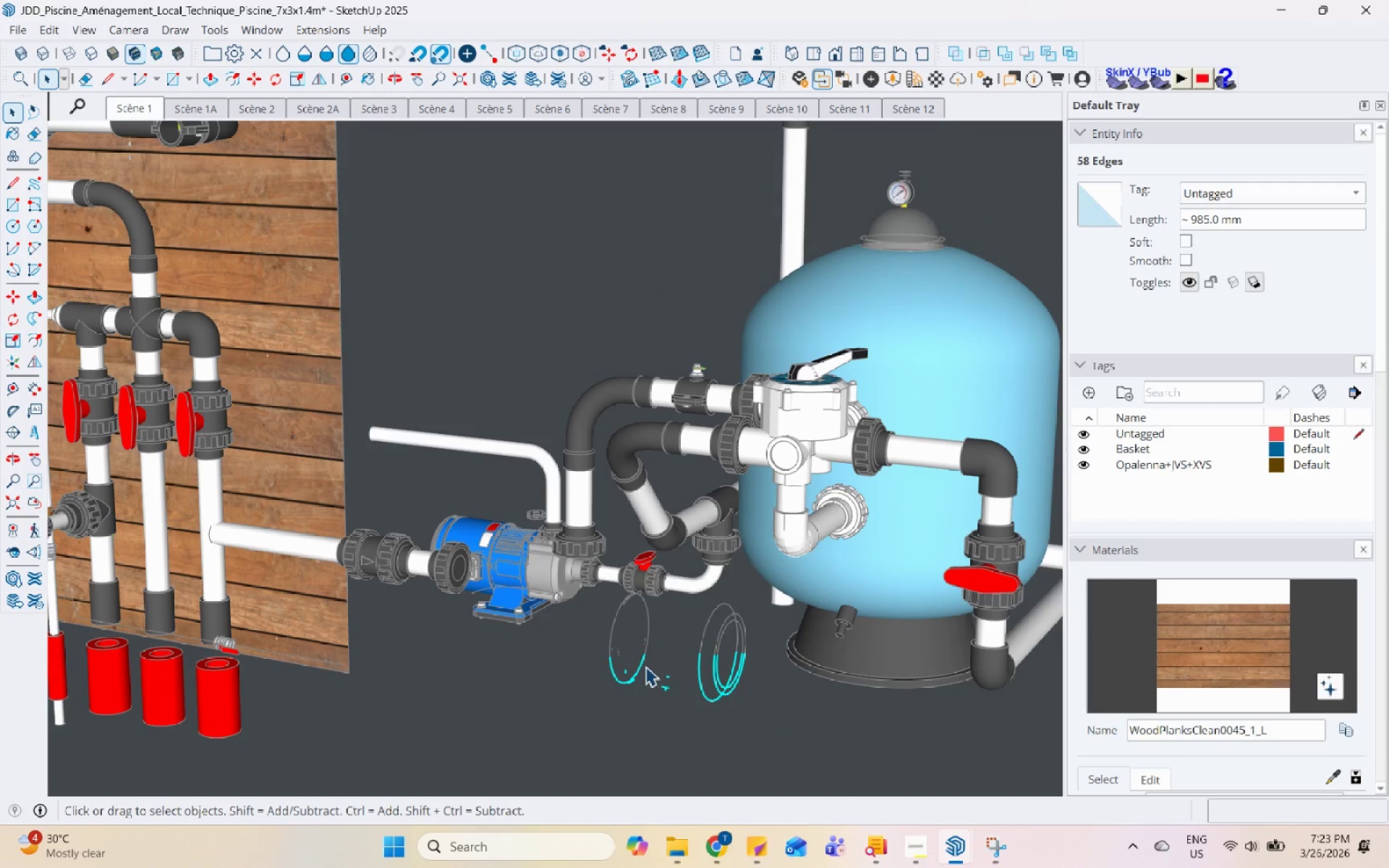 
right_click([645, 666])
 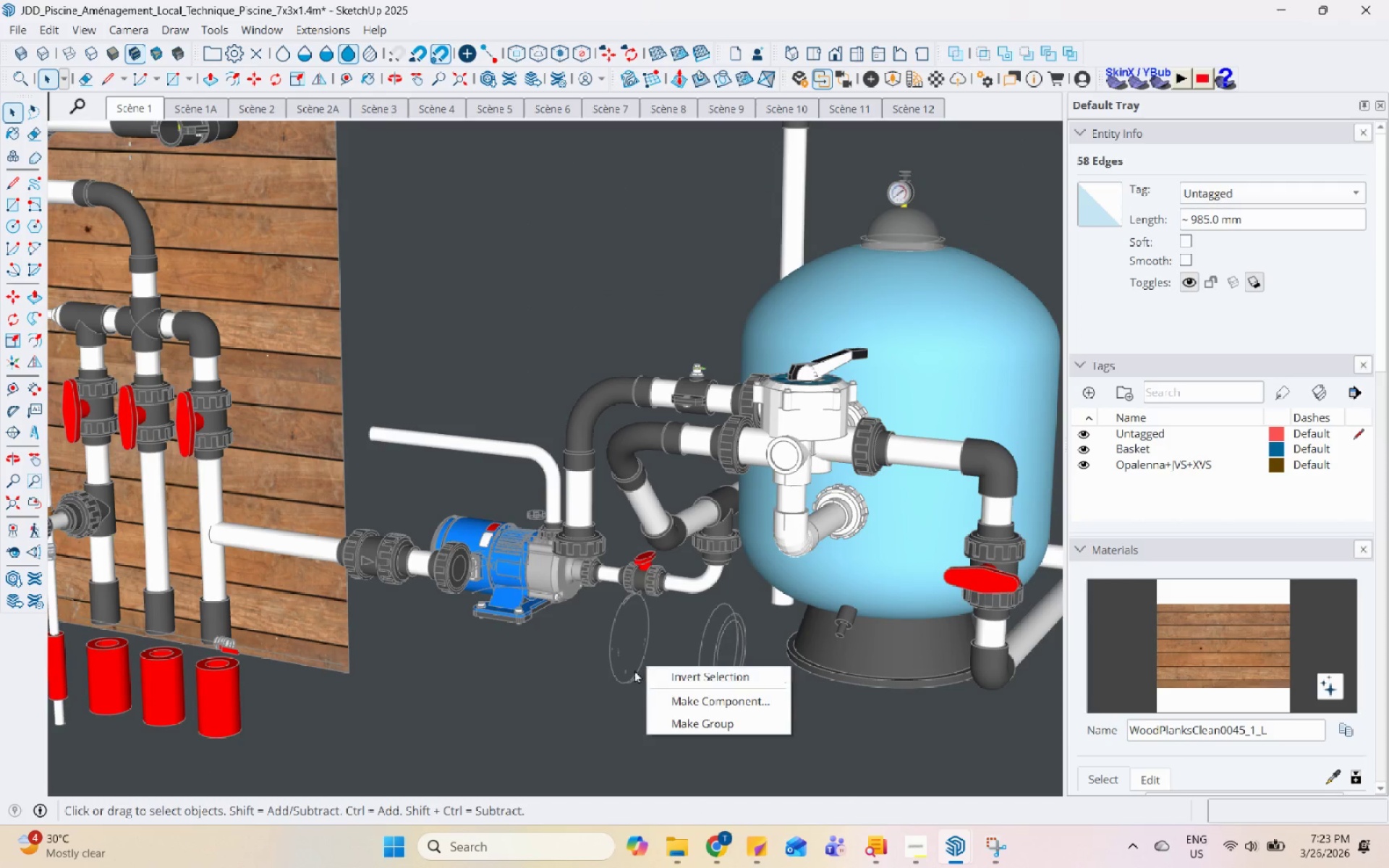 
left_click([601, 638])
 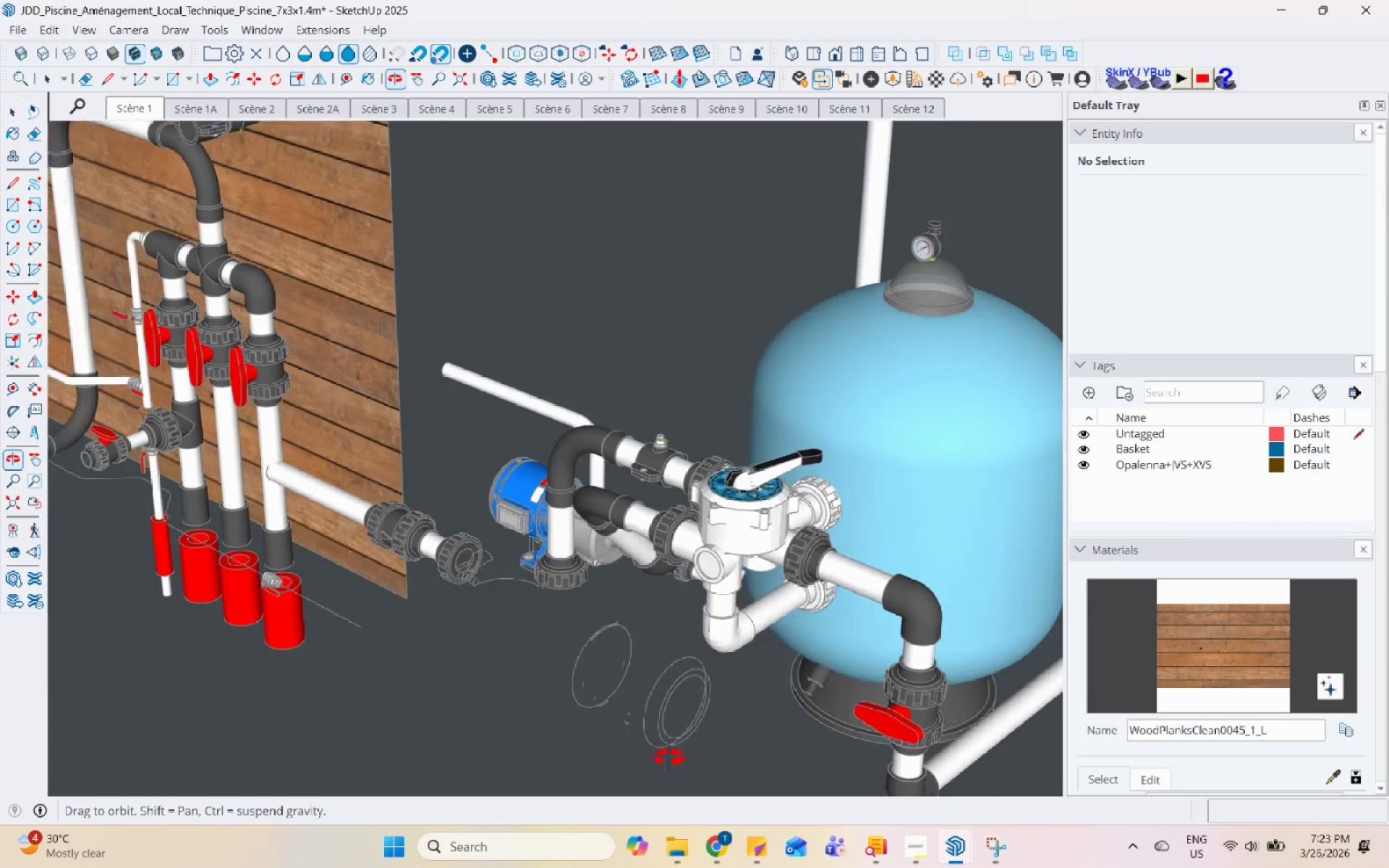 
left_click_drag(start_coordinate=[517, 596], to_coordinate=[709, 780])
 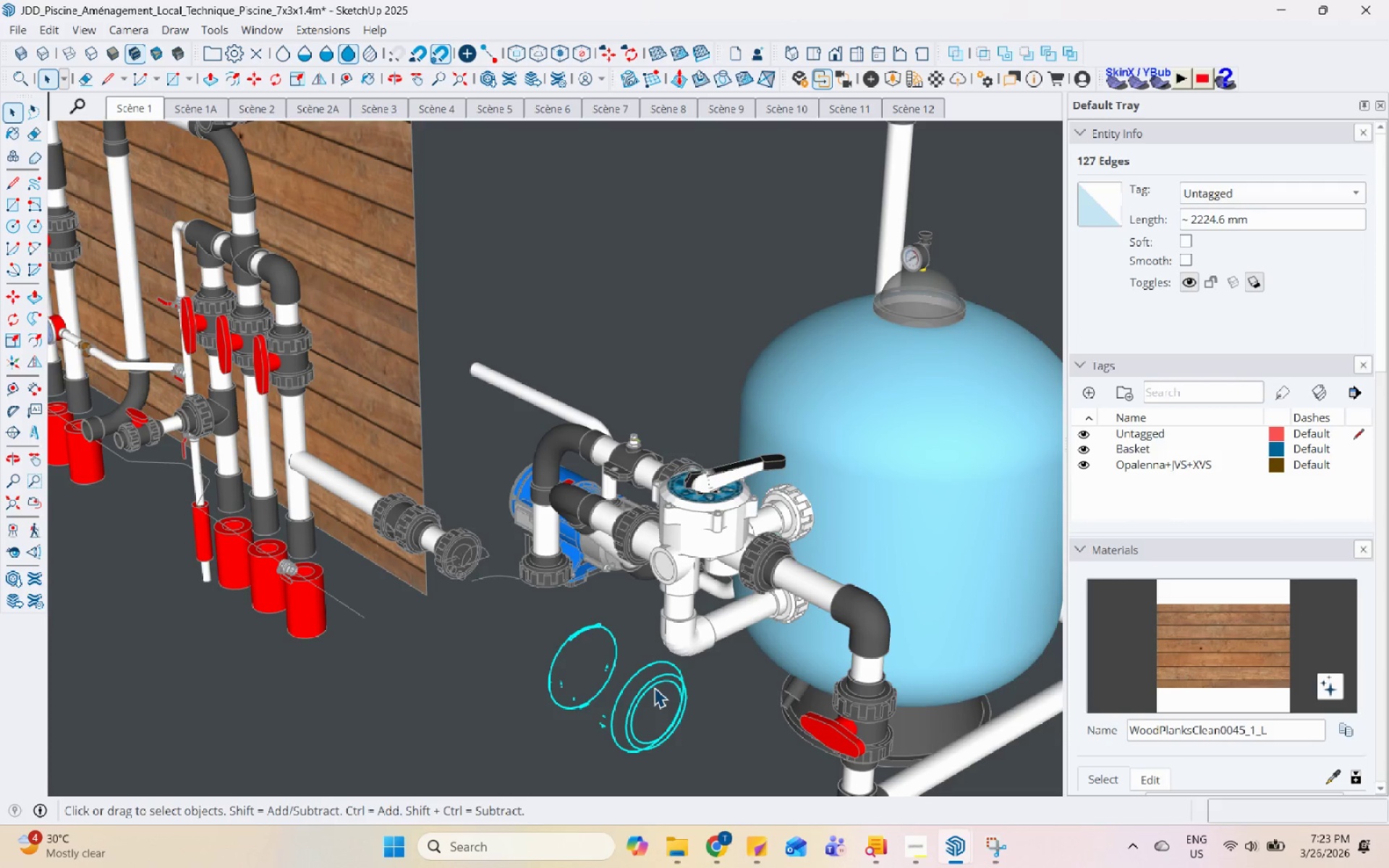 
right_click([655, 681])
 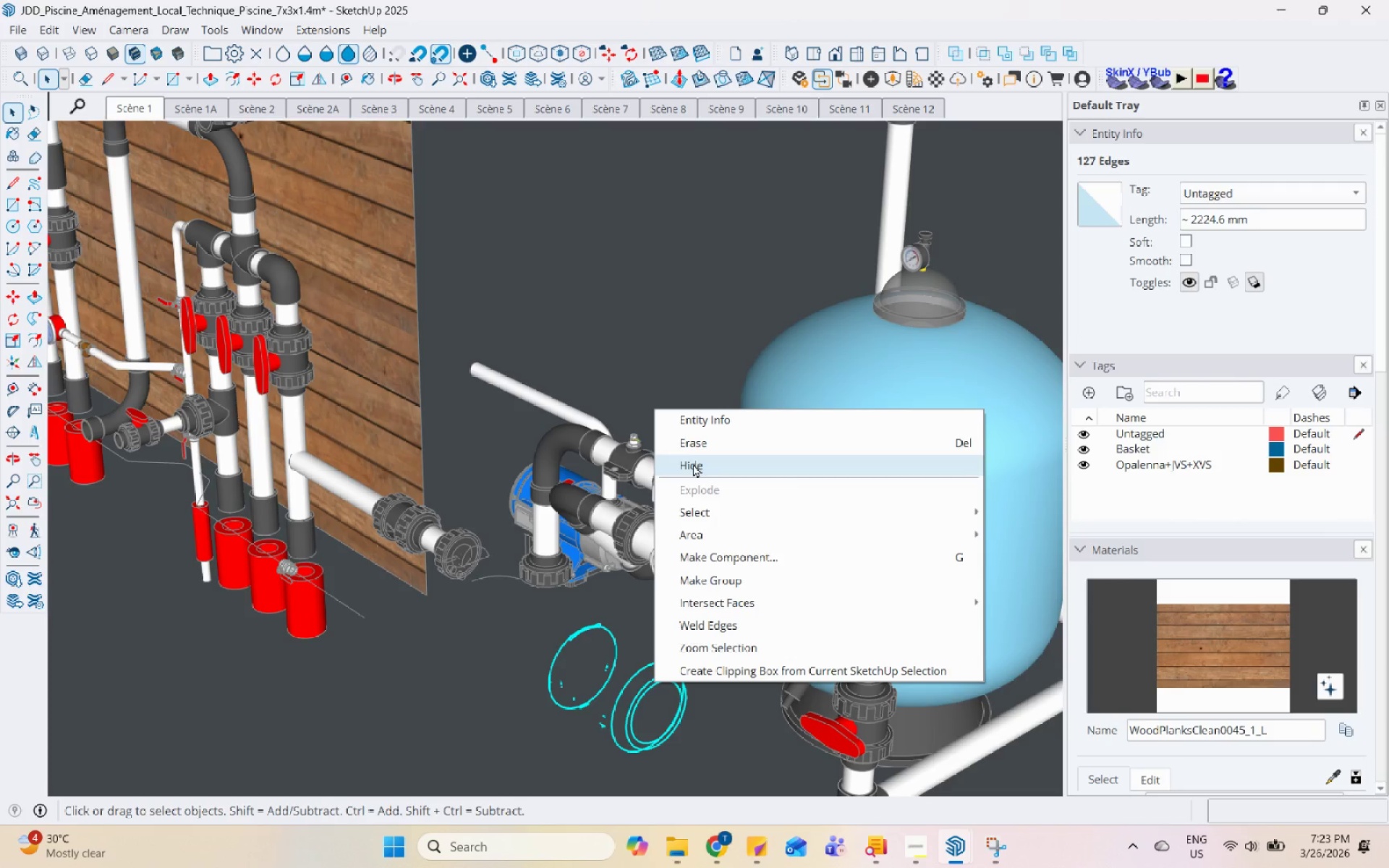 
left_click([708, 440])
 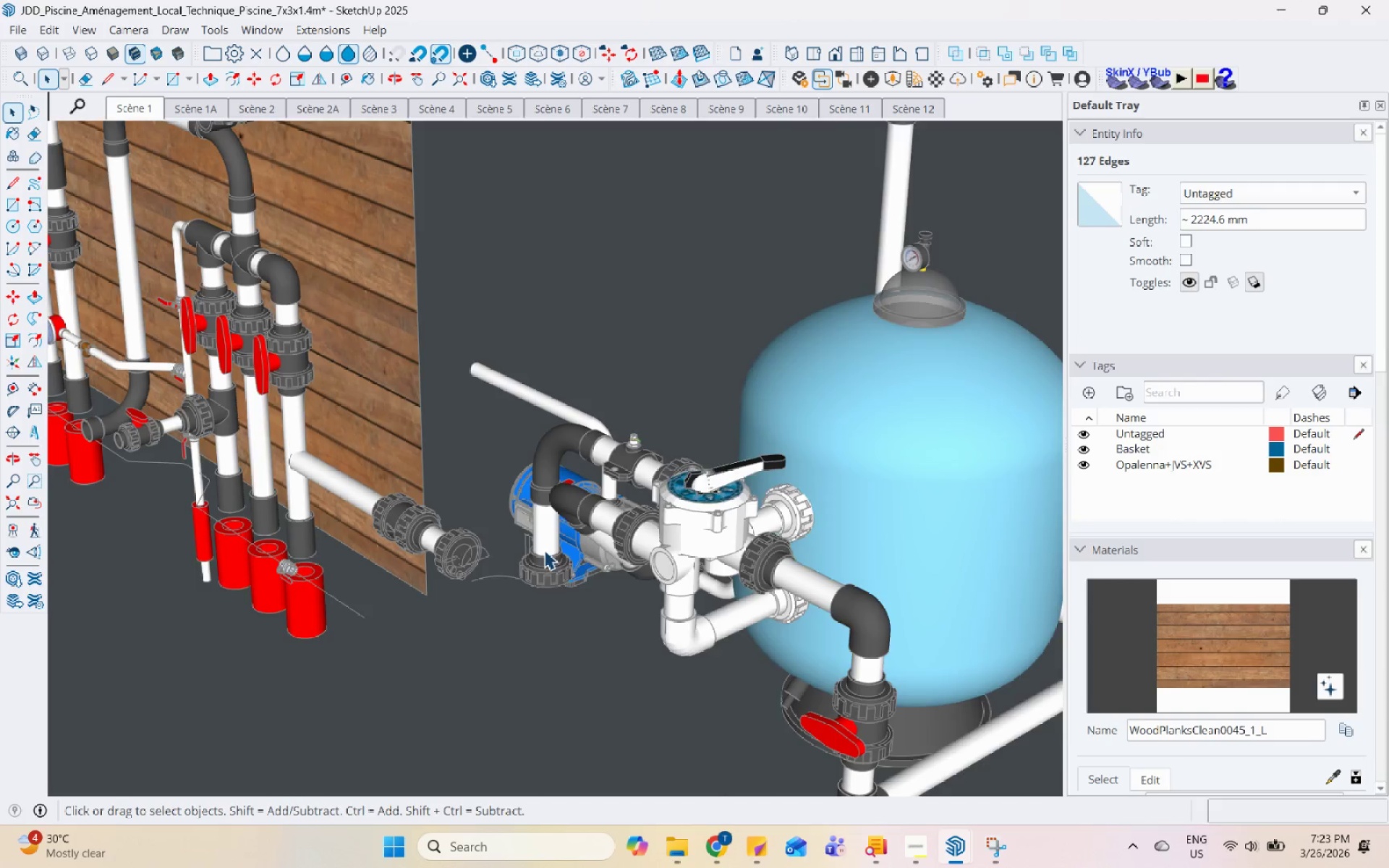 
double_click([422, 566])
 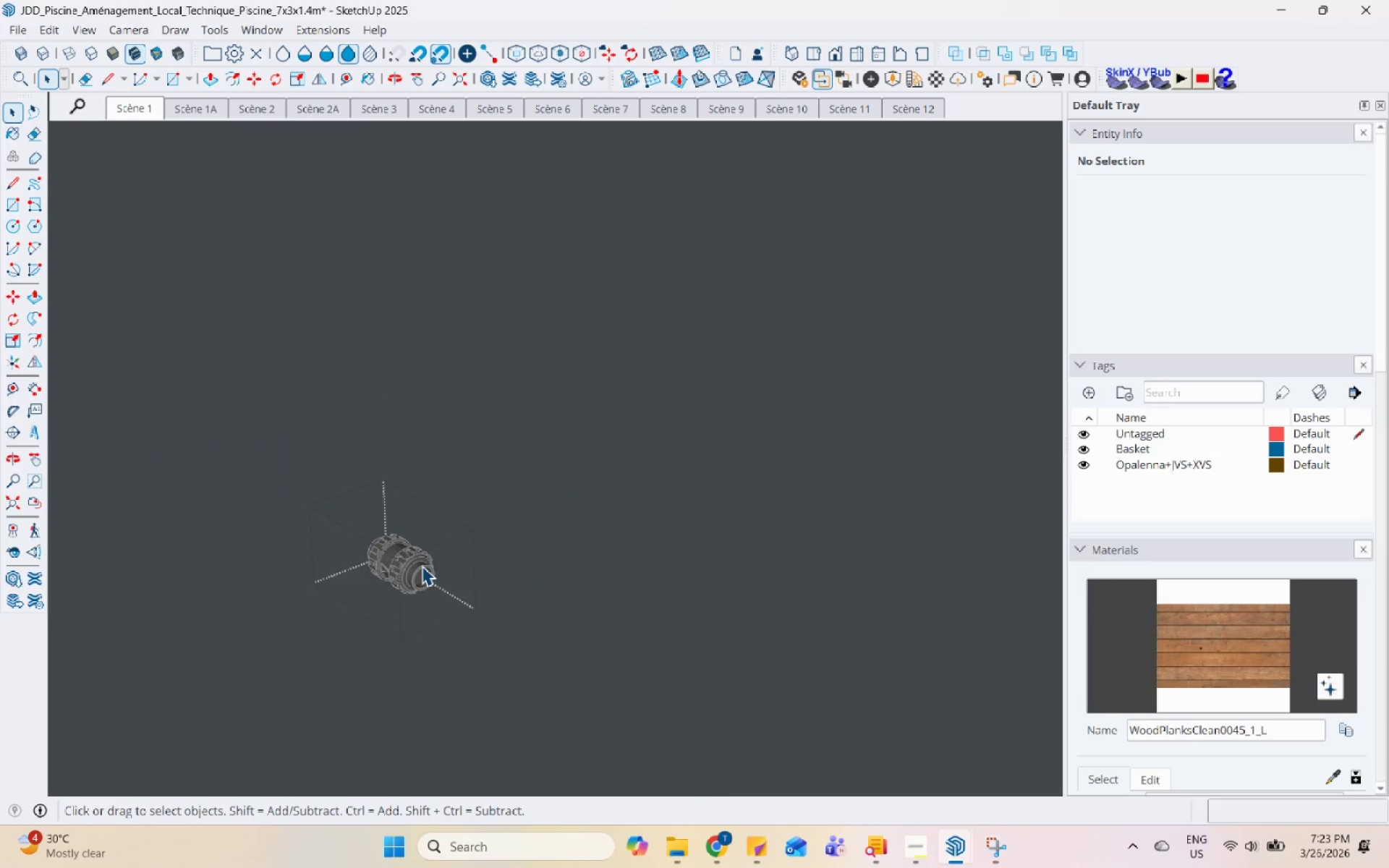 
scroll: coordinate [485, 625], scroll_direction: down, amount: 1.0
 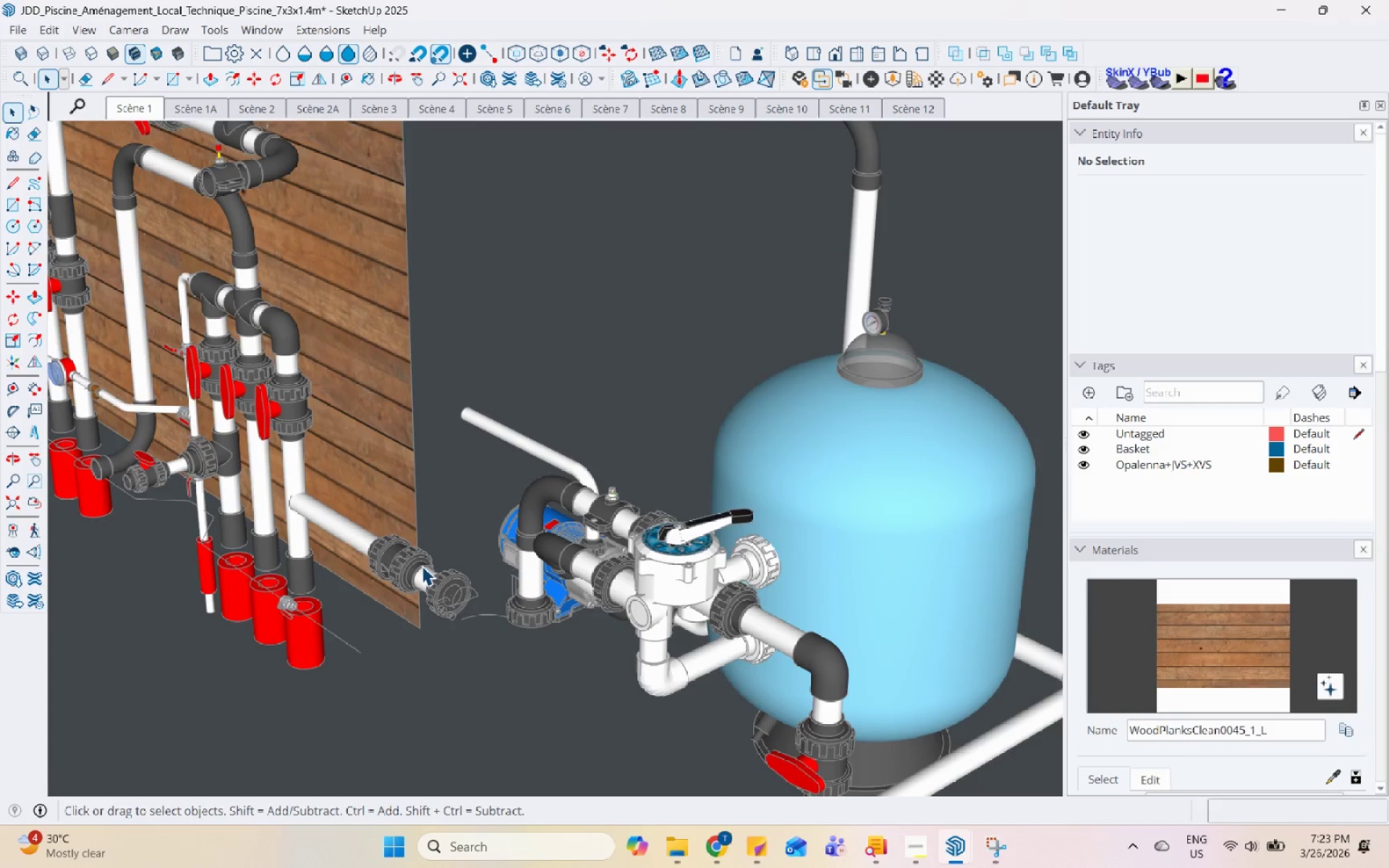 
triple_click([422, 566])
 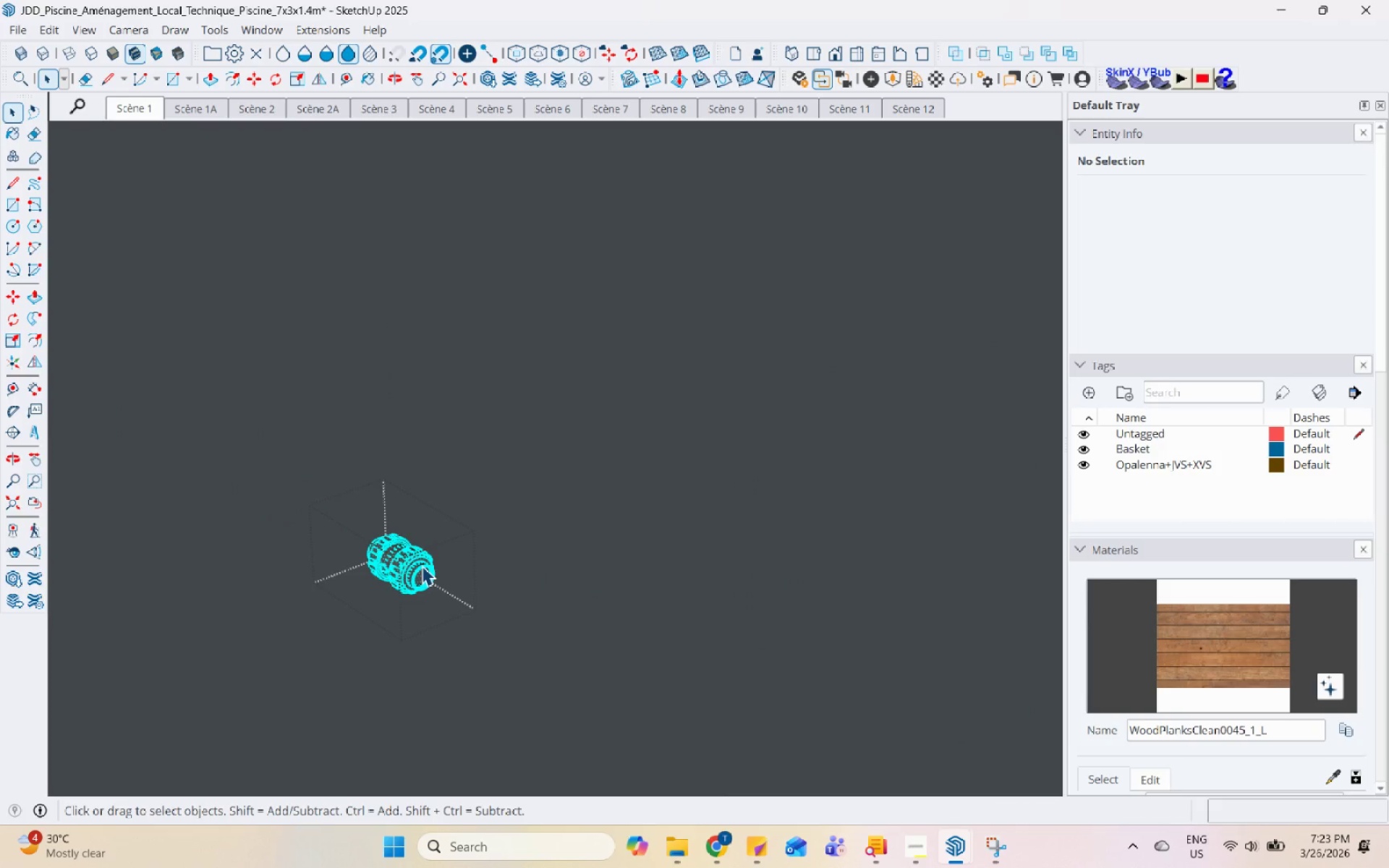 
key(Escape)
 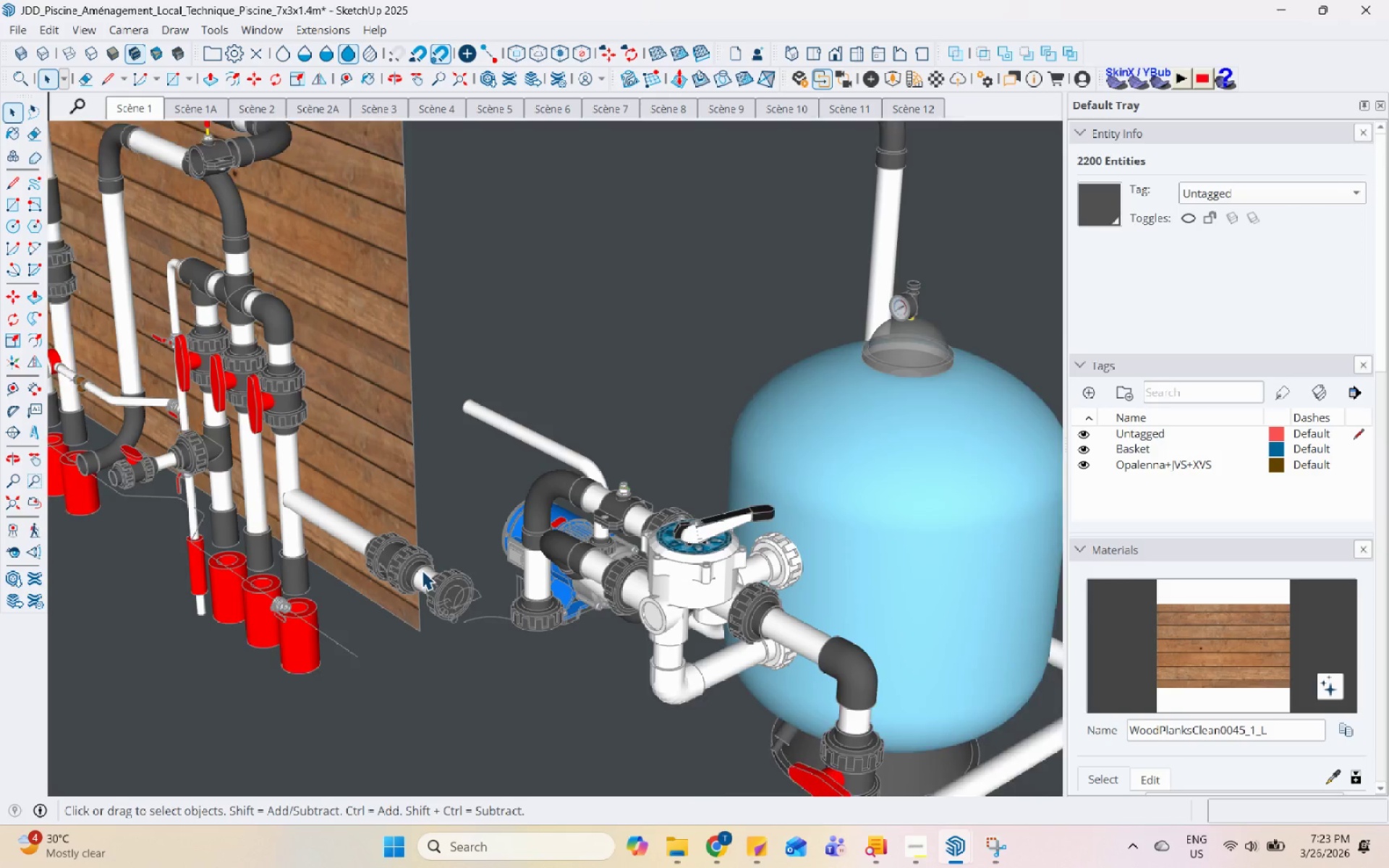 
left_click([422, 570])
 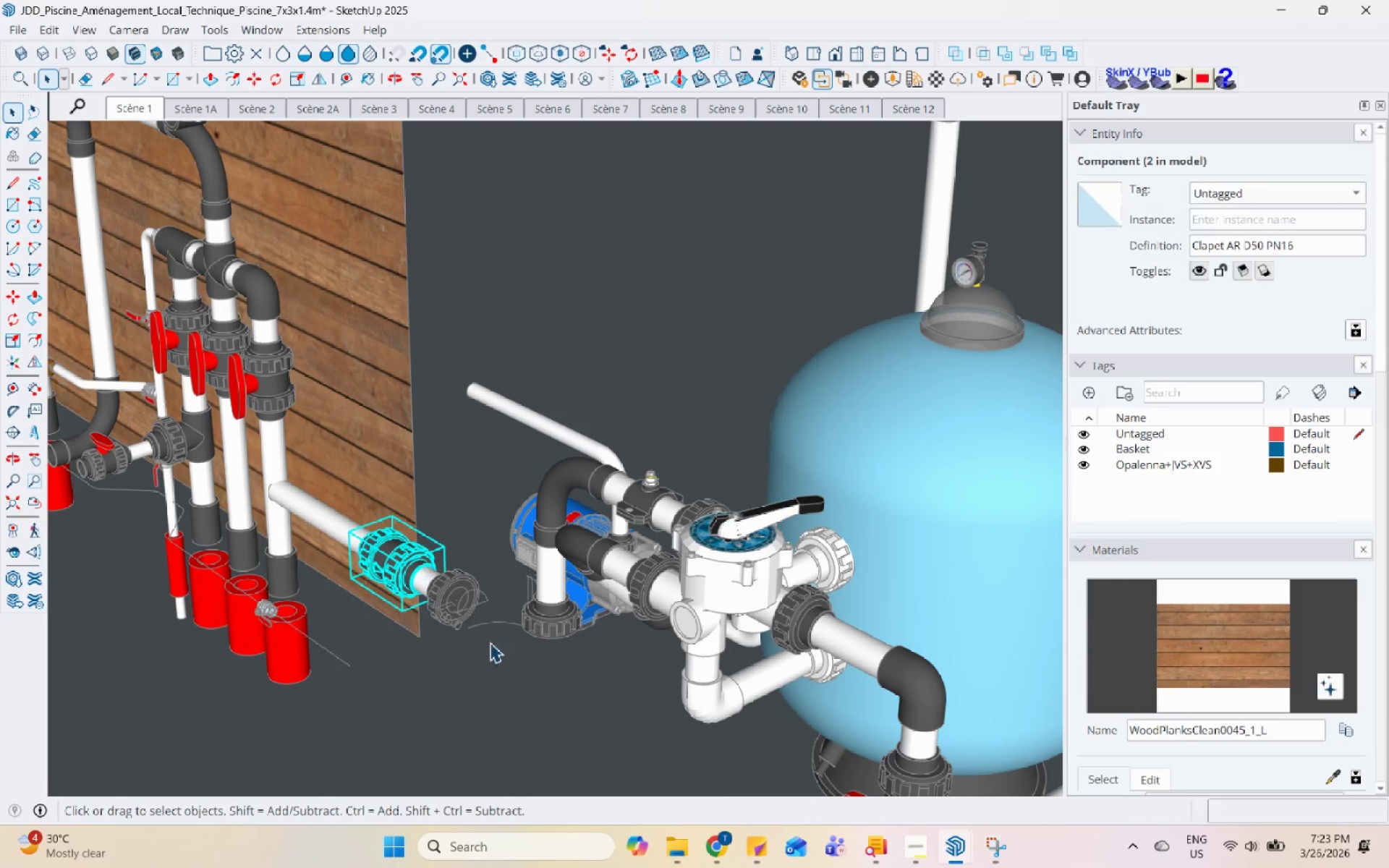 
scroll: coordinate [422, 570], scroll_direction: up, amount: 1.0
 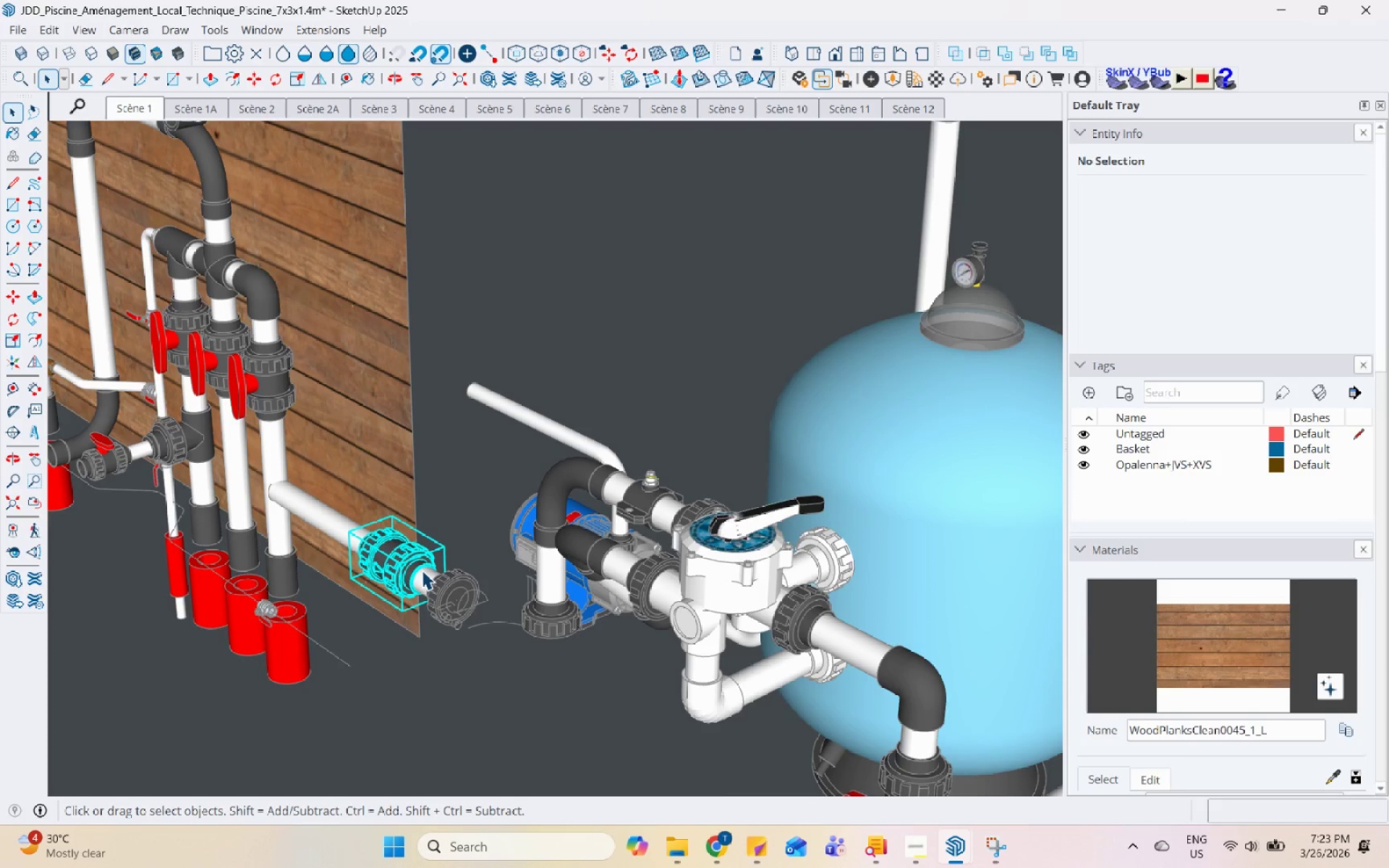 
left_click_drag(start_coordinate=[495, 670], to_coordinate=[391, 543])
 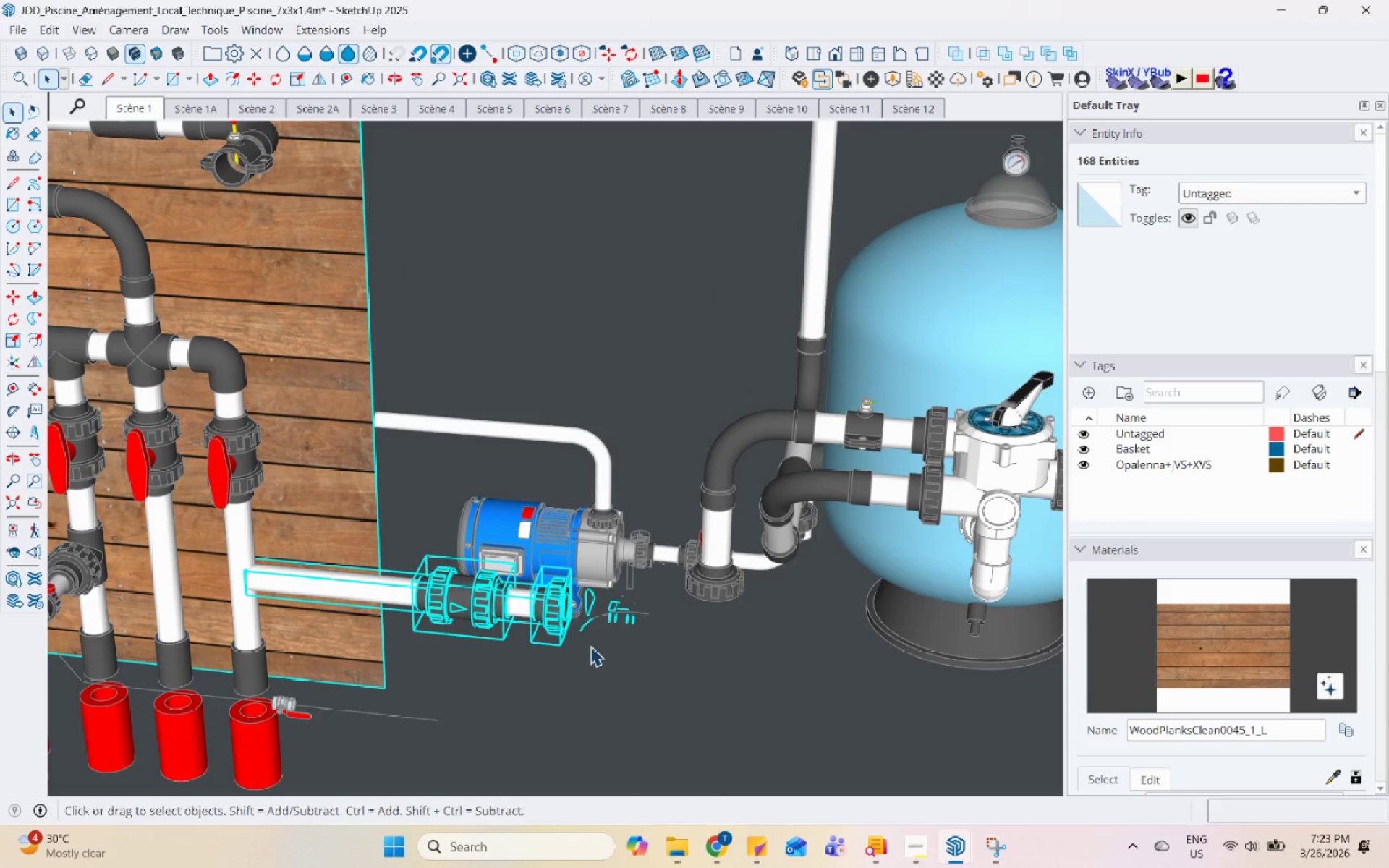 
right_click([559, 617])
 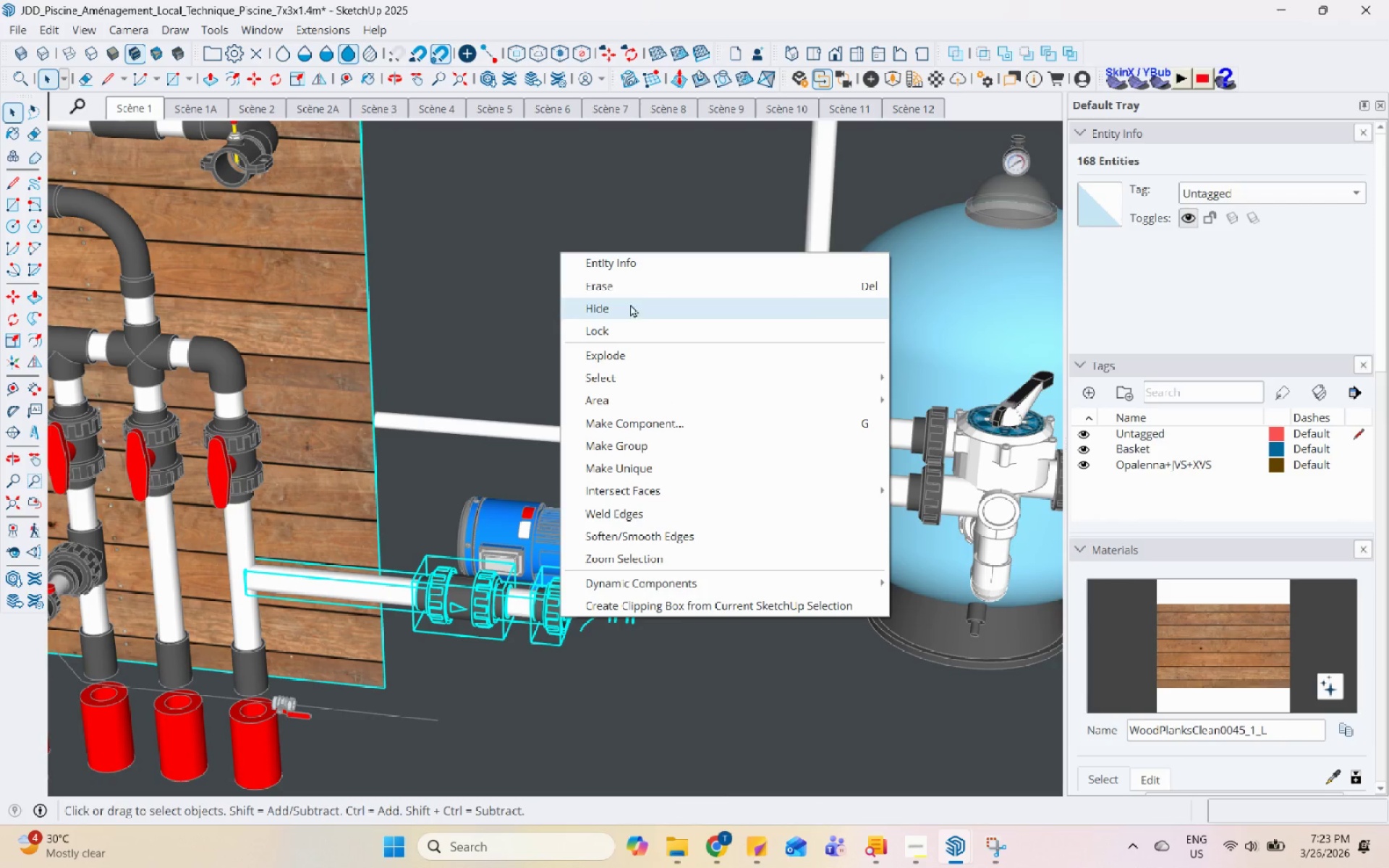 
left_click([642, 289])
 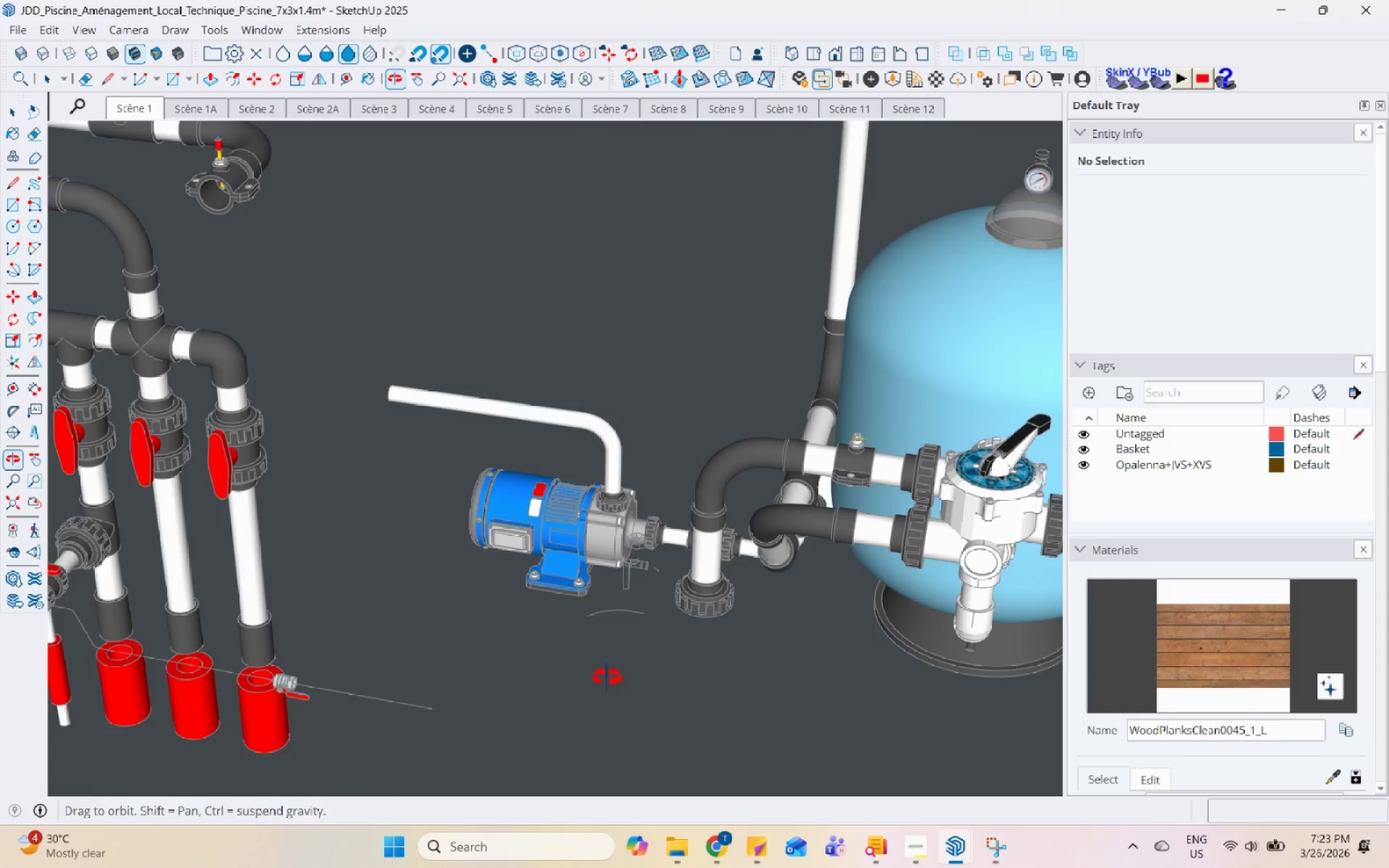 
left_click_drag(start_coordinate=[710, 631], to_coordinate=[577, 588])
 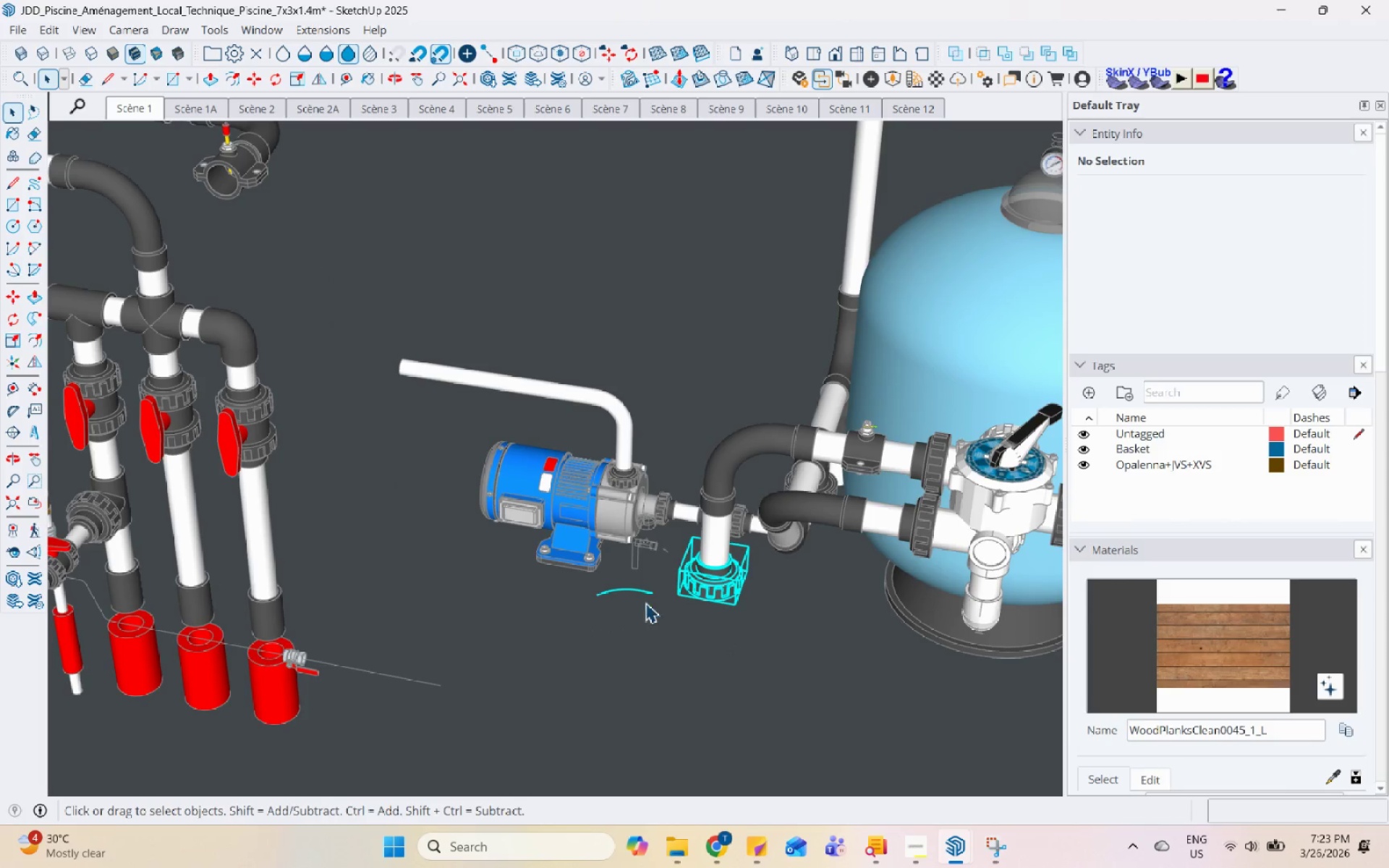 
scroll: coordinate [626, 503], scroll_direction: down, amount: 1.0
 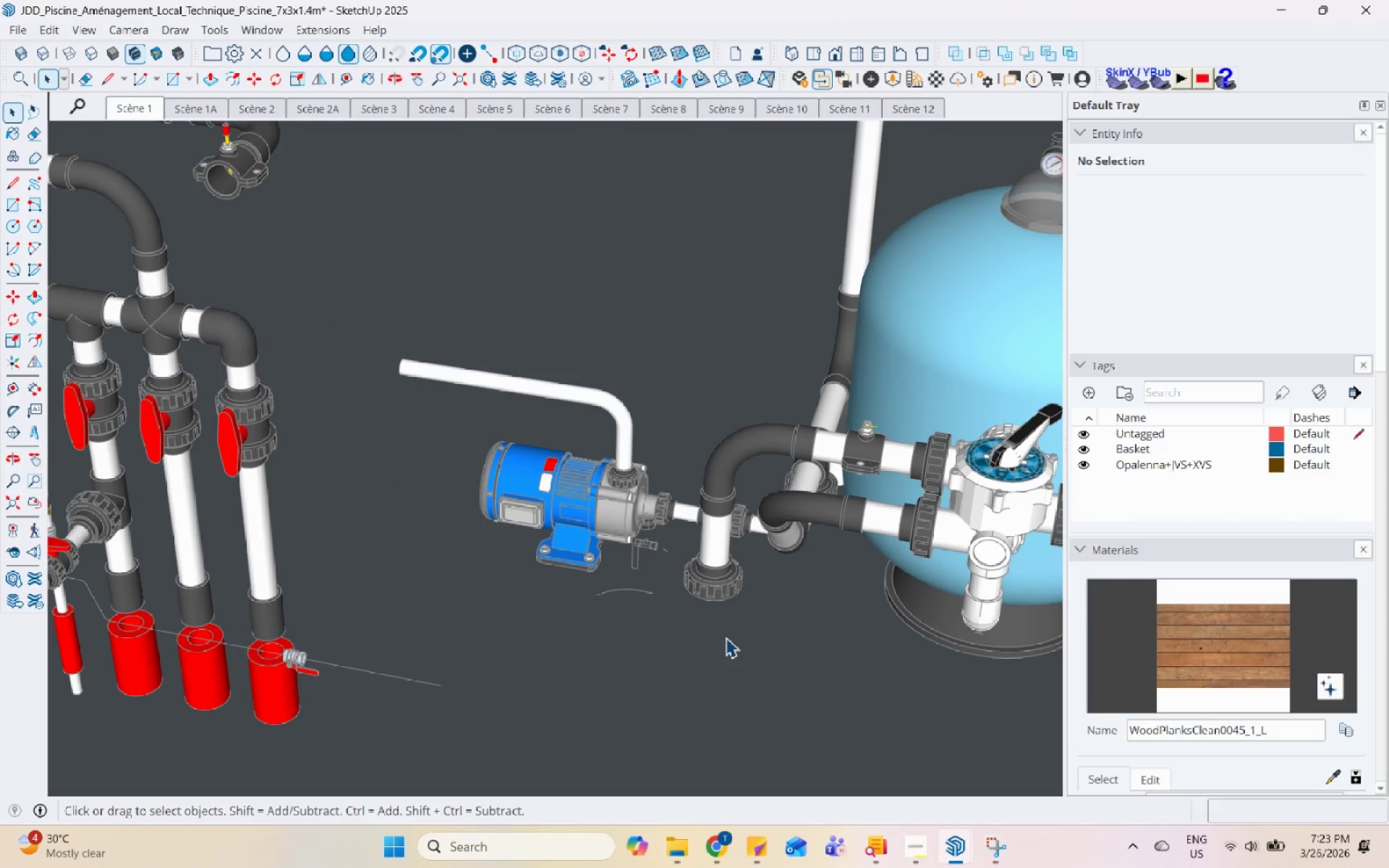 
left_click([630, 601])
 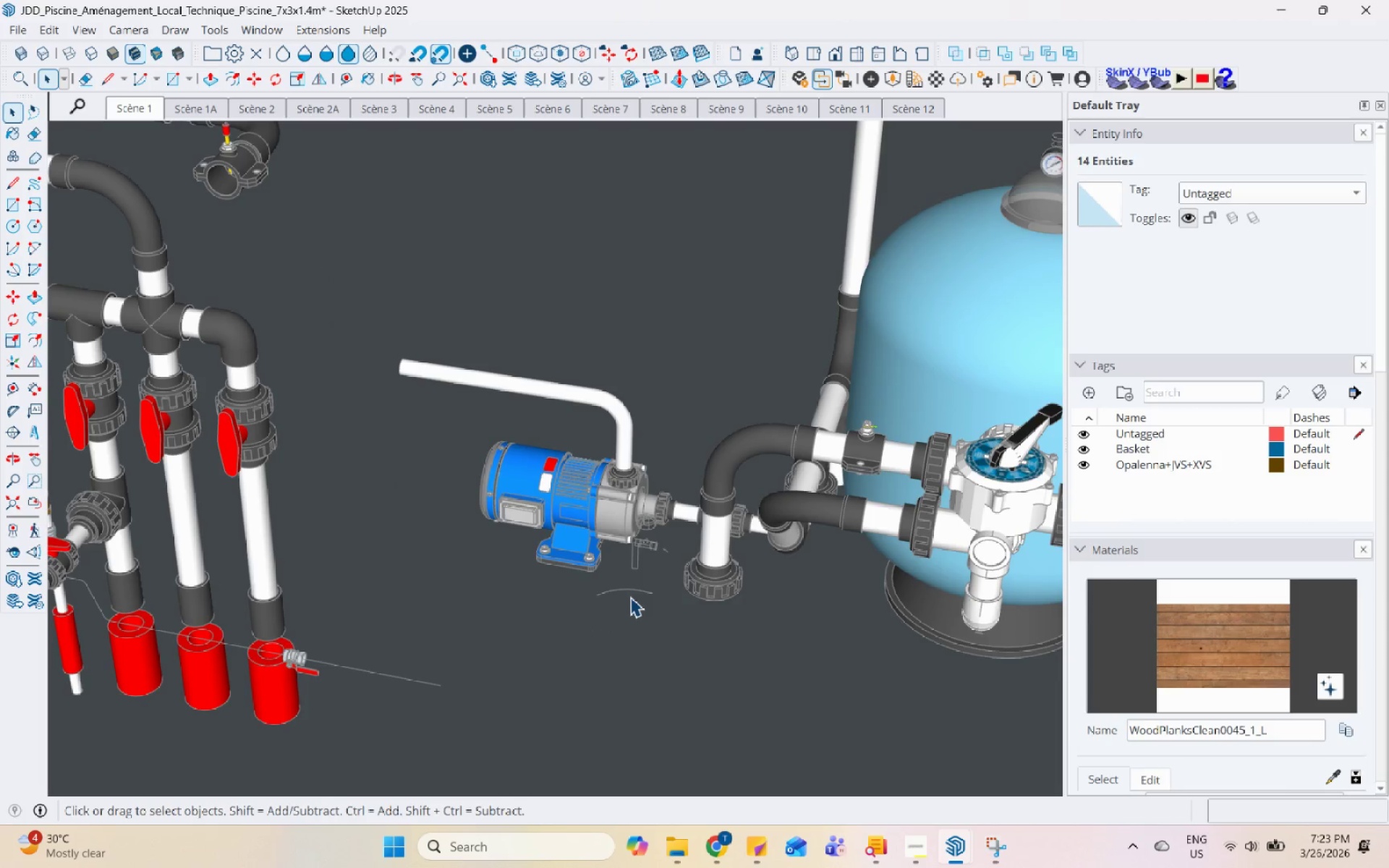 
left_click([630, 595])
 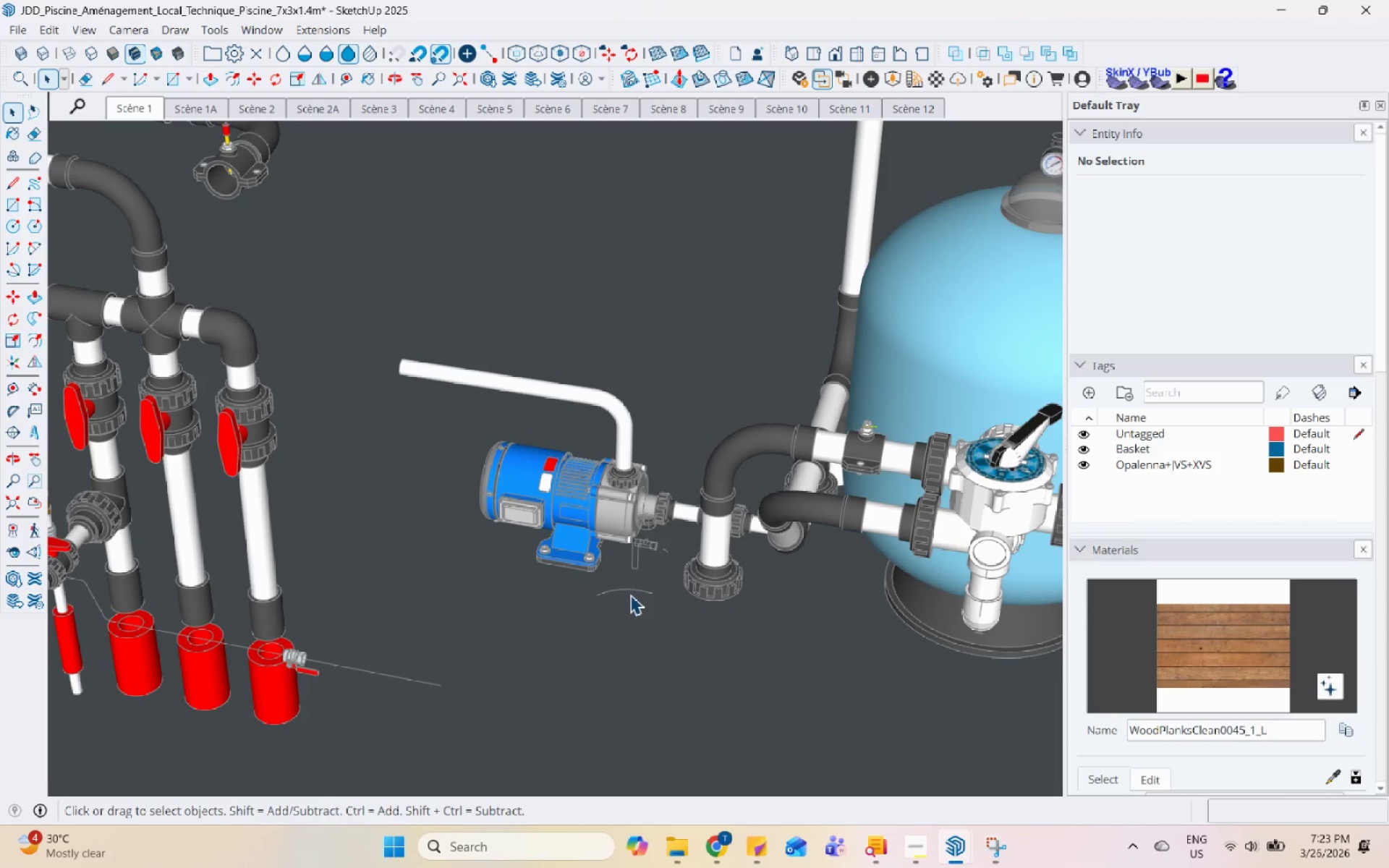 
right_click([630, 595])
 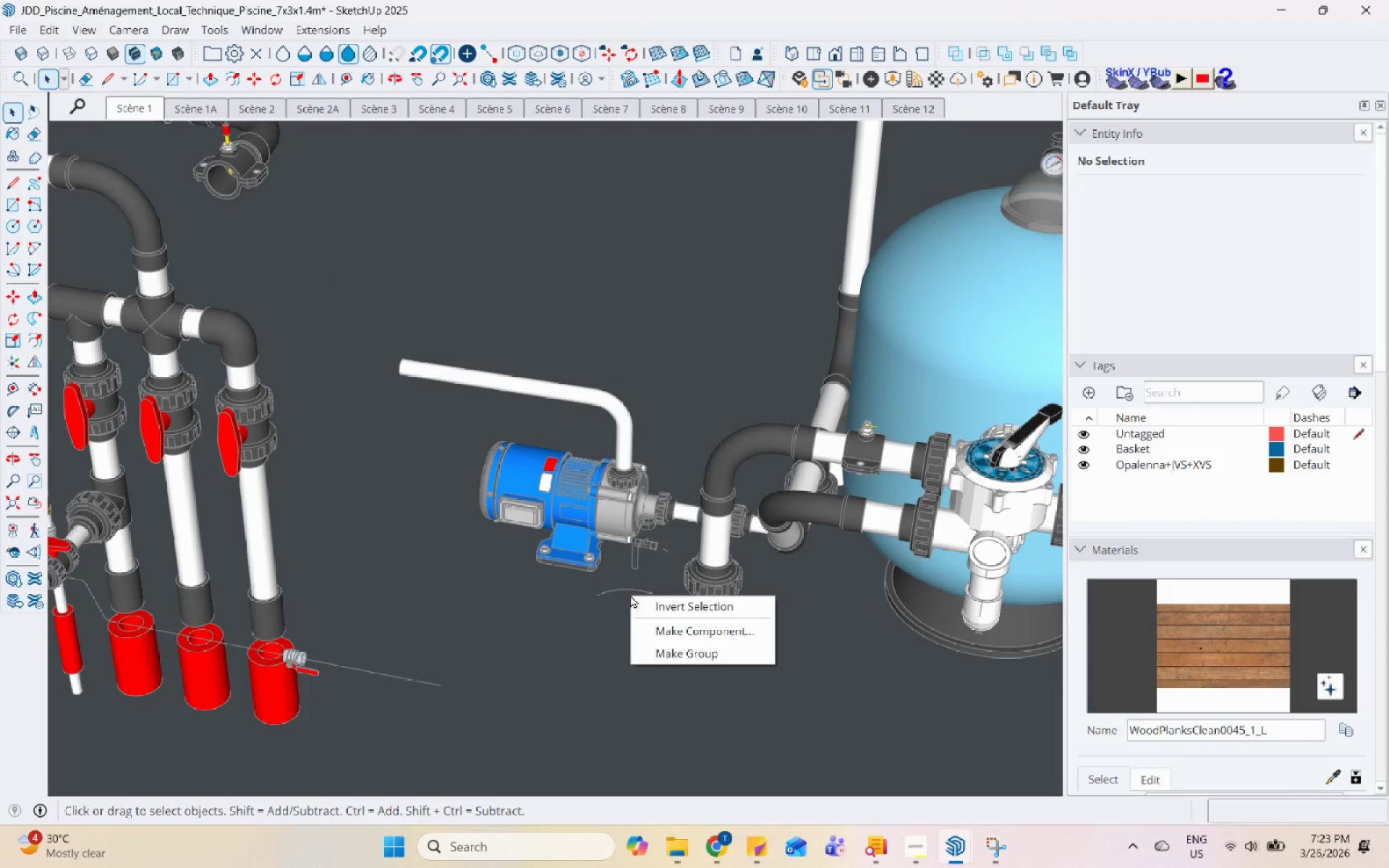 
left_click([621, 592])
 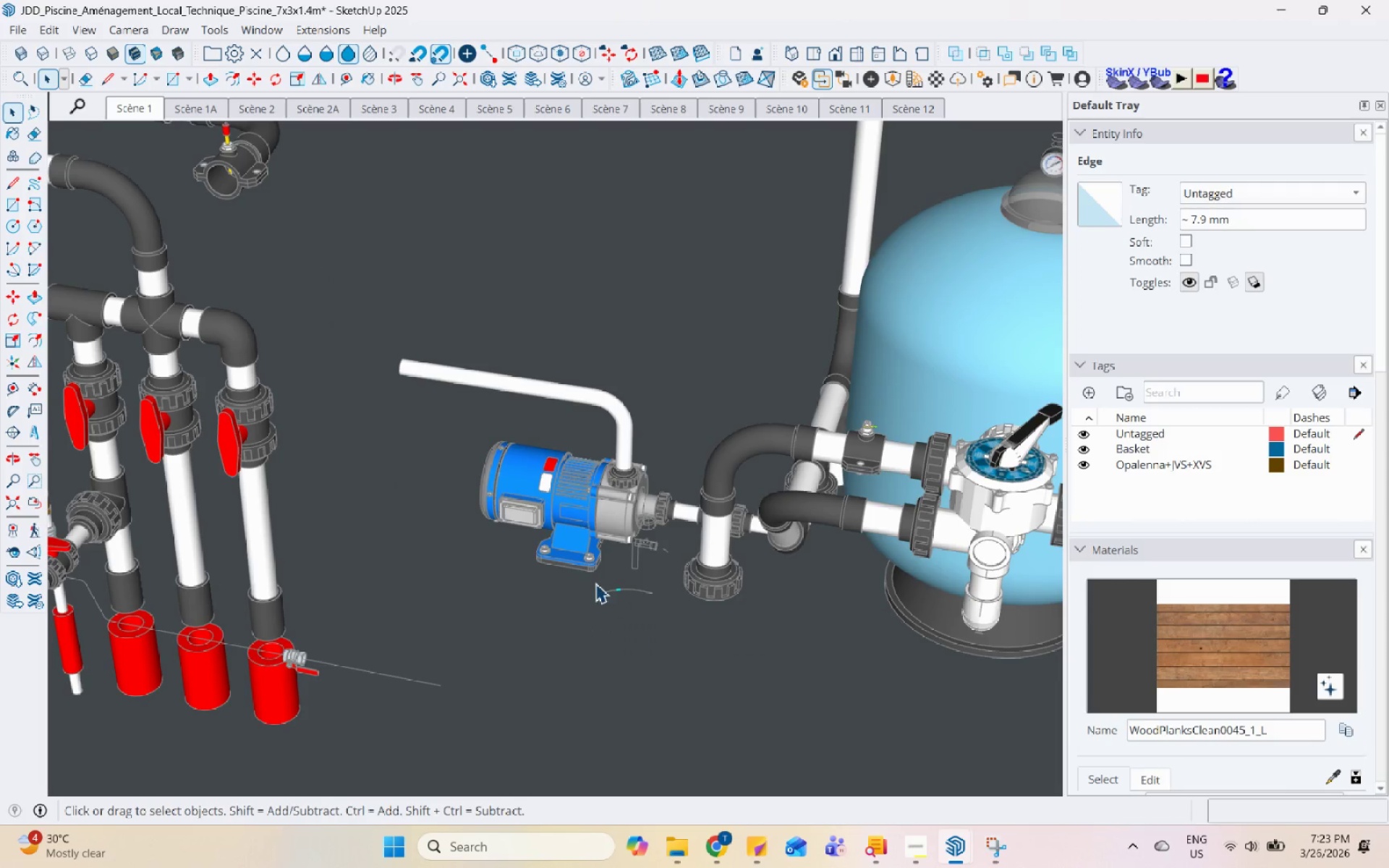 
left_click_drag(start_coordinate=[592, 572], to_coordinate=[669, 630])
 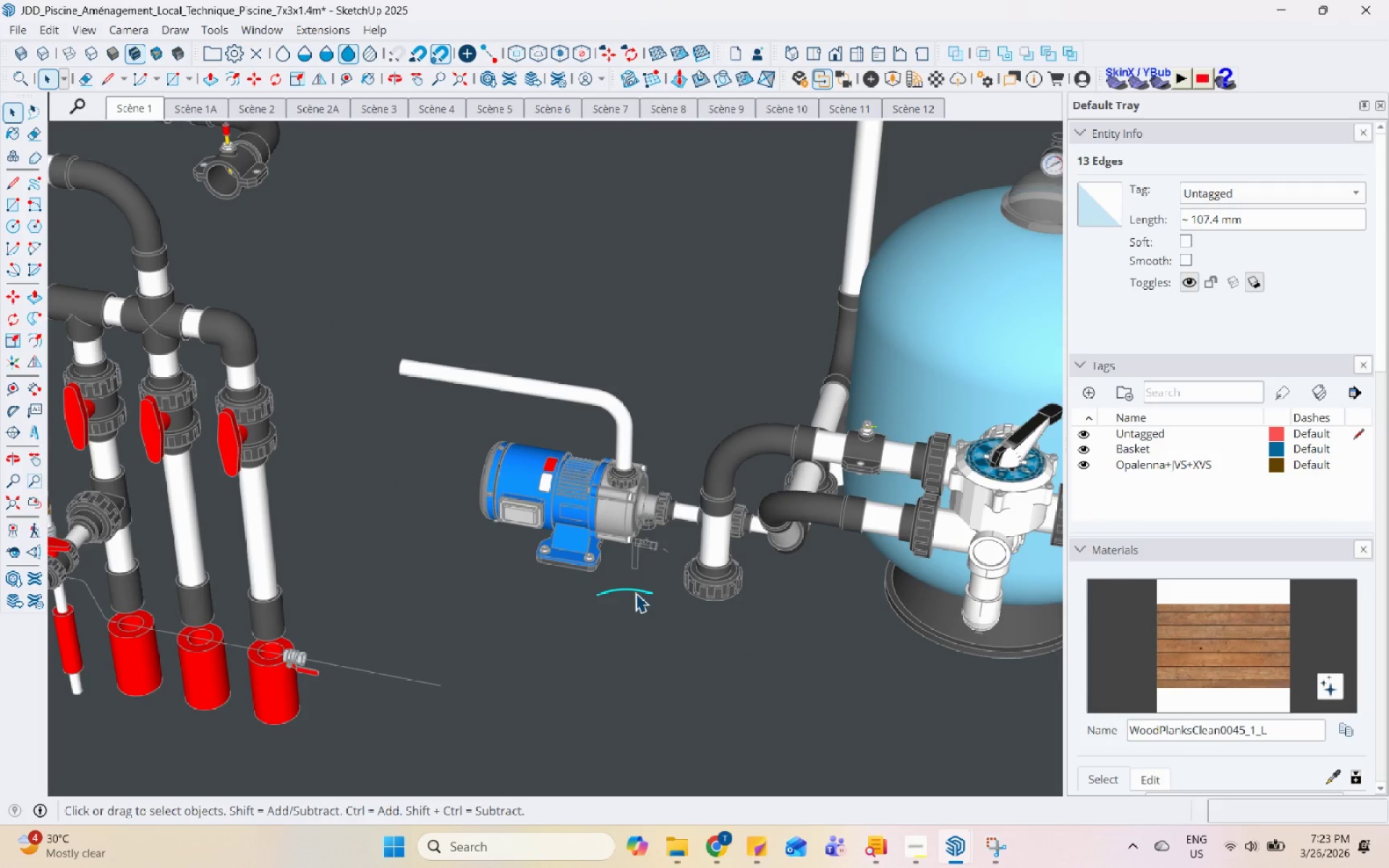 
right_click([635, 591])
 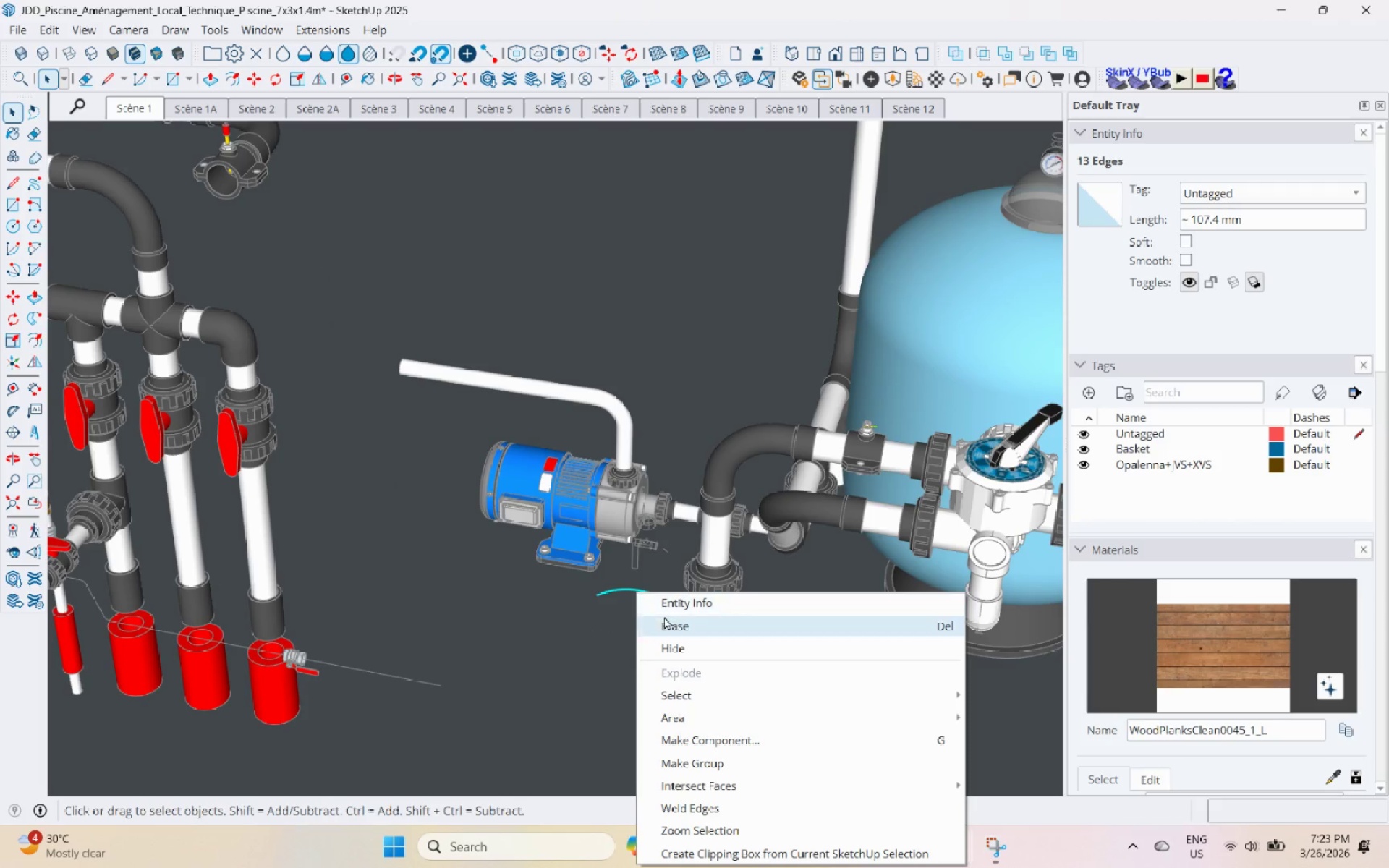 
left_click([664, 616])
 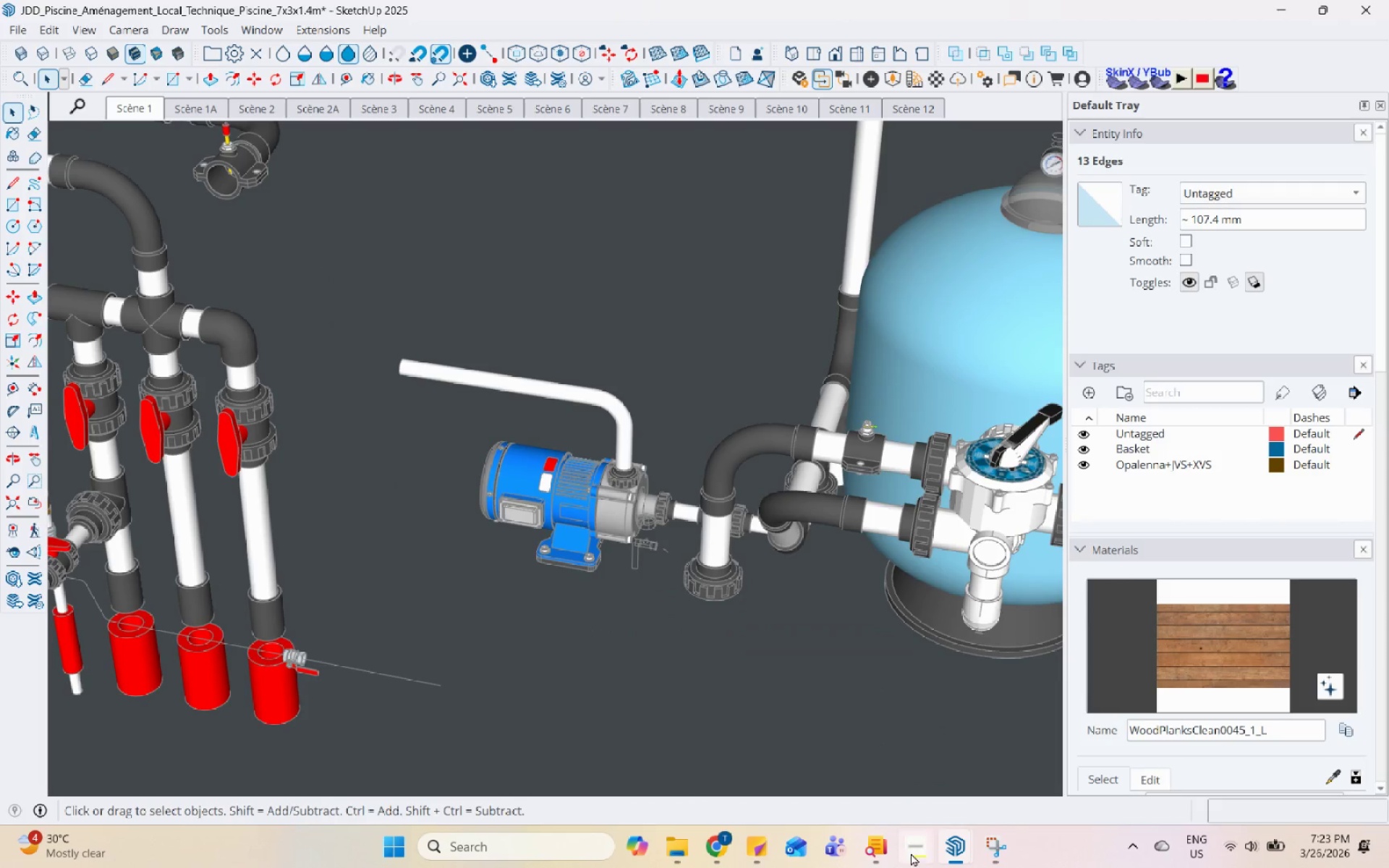 
left_click_drag(start_coordinate=[917, 855], to_coordinate=[913, 854])
 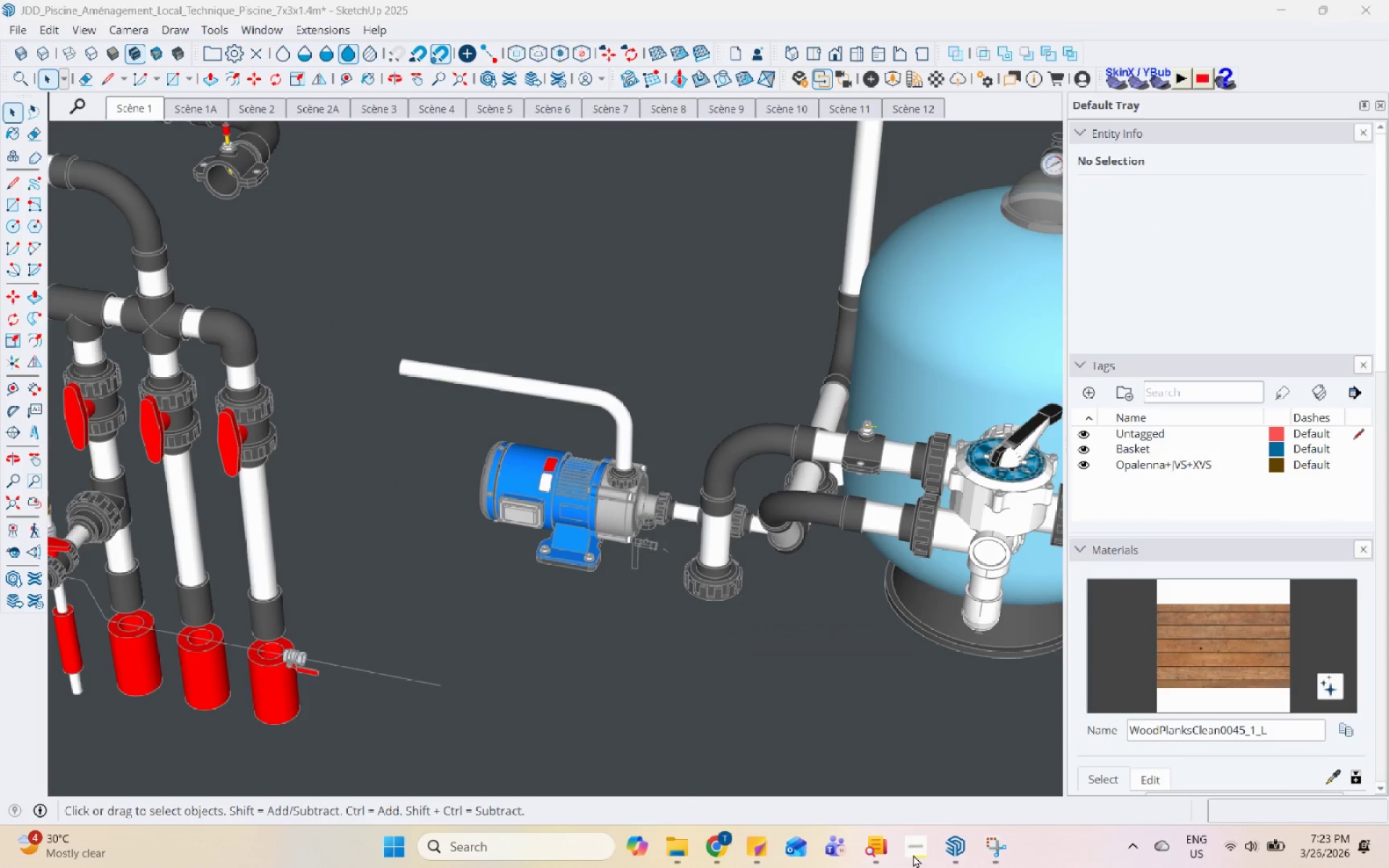 
left_click([913, 854])